 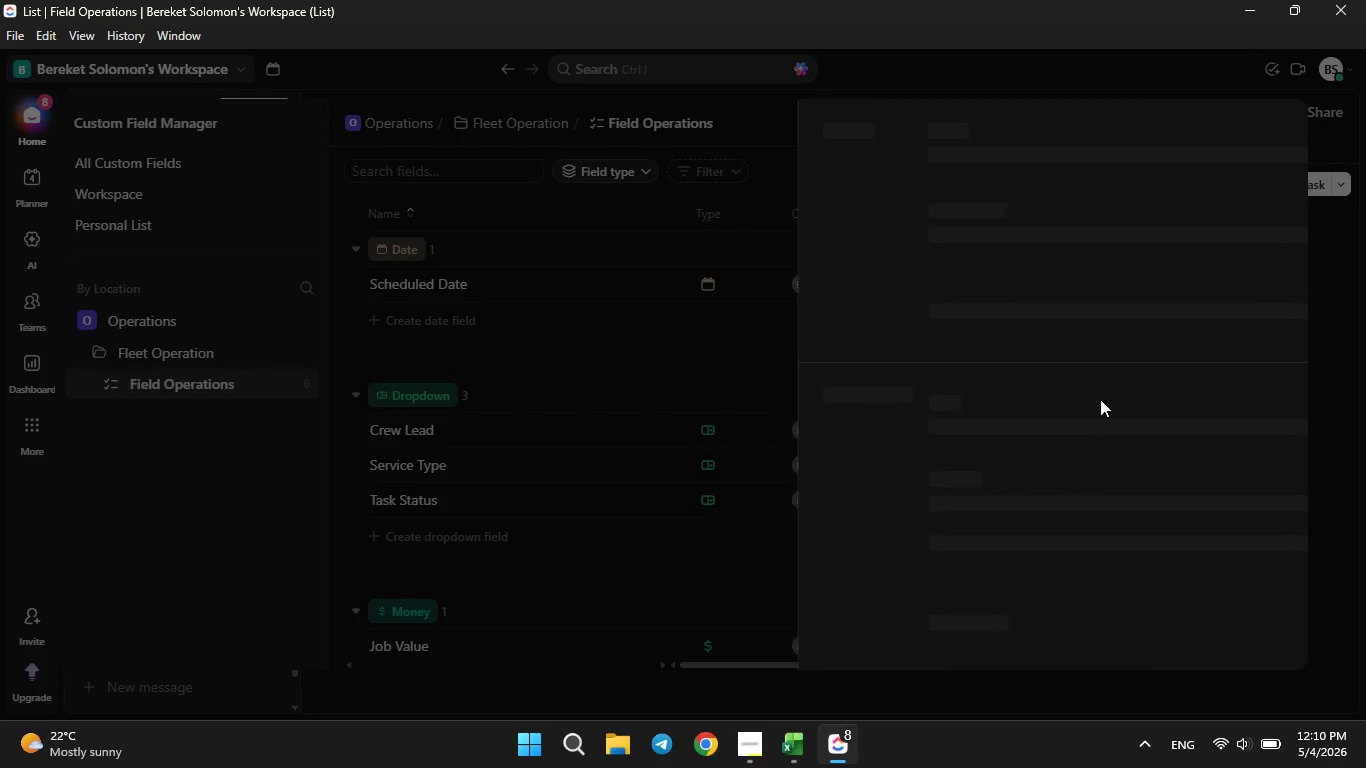 
left_click([996, 194])
 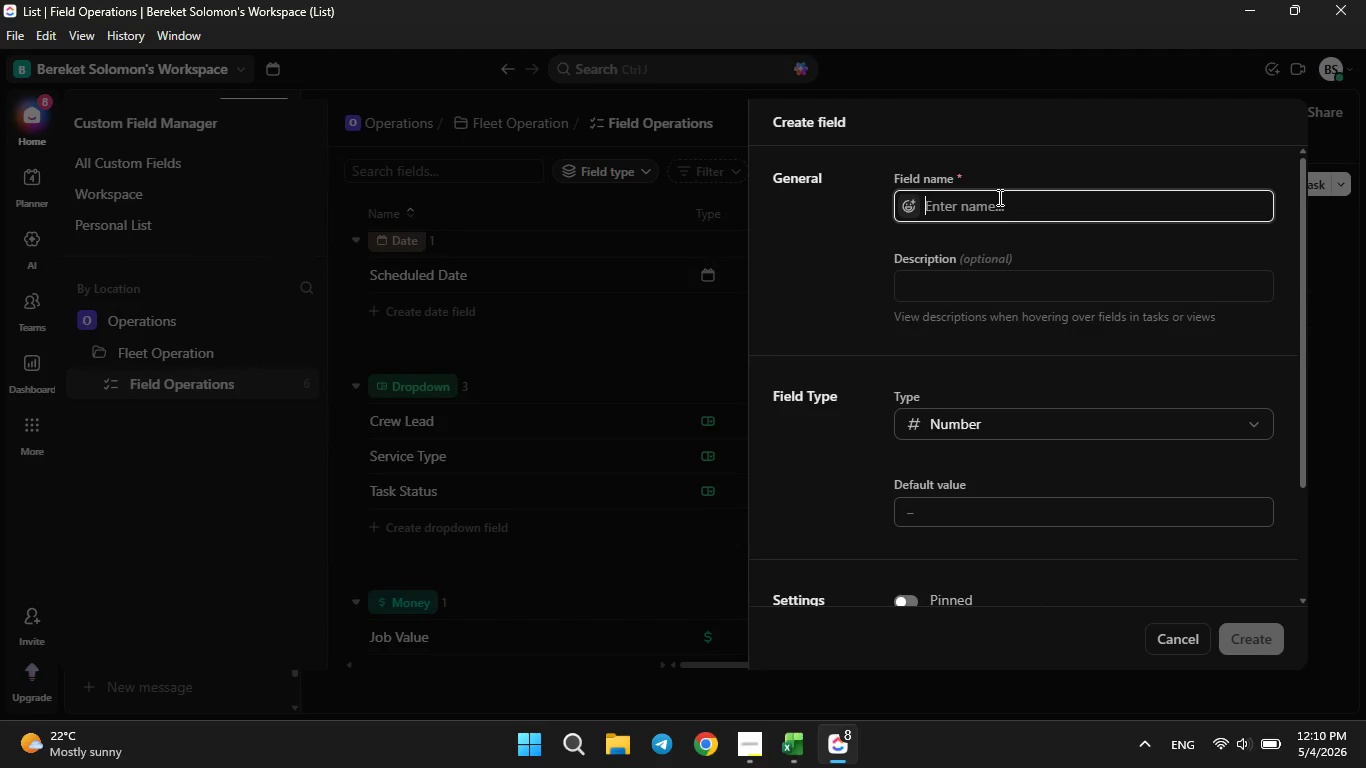 
wait(10.31)
 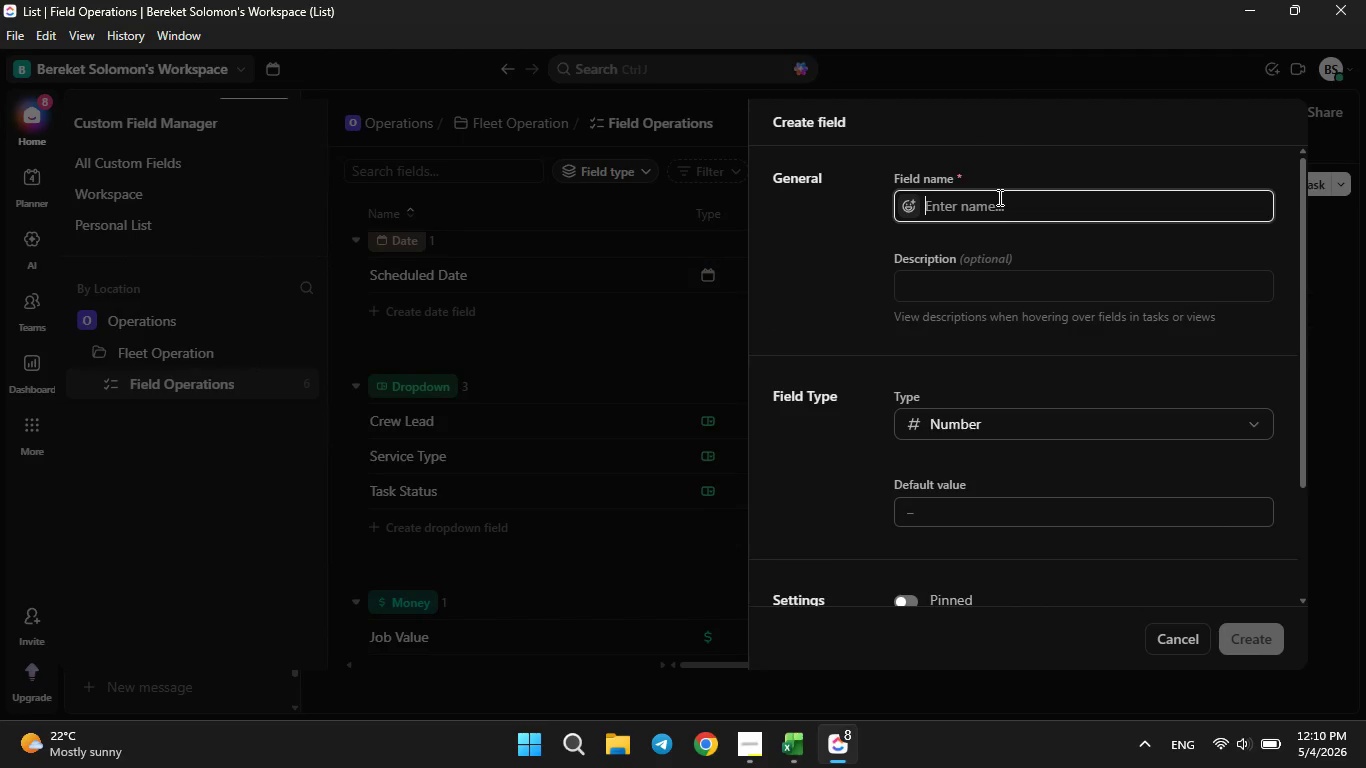 
left_click([804, 739])
 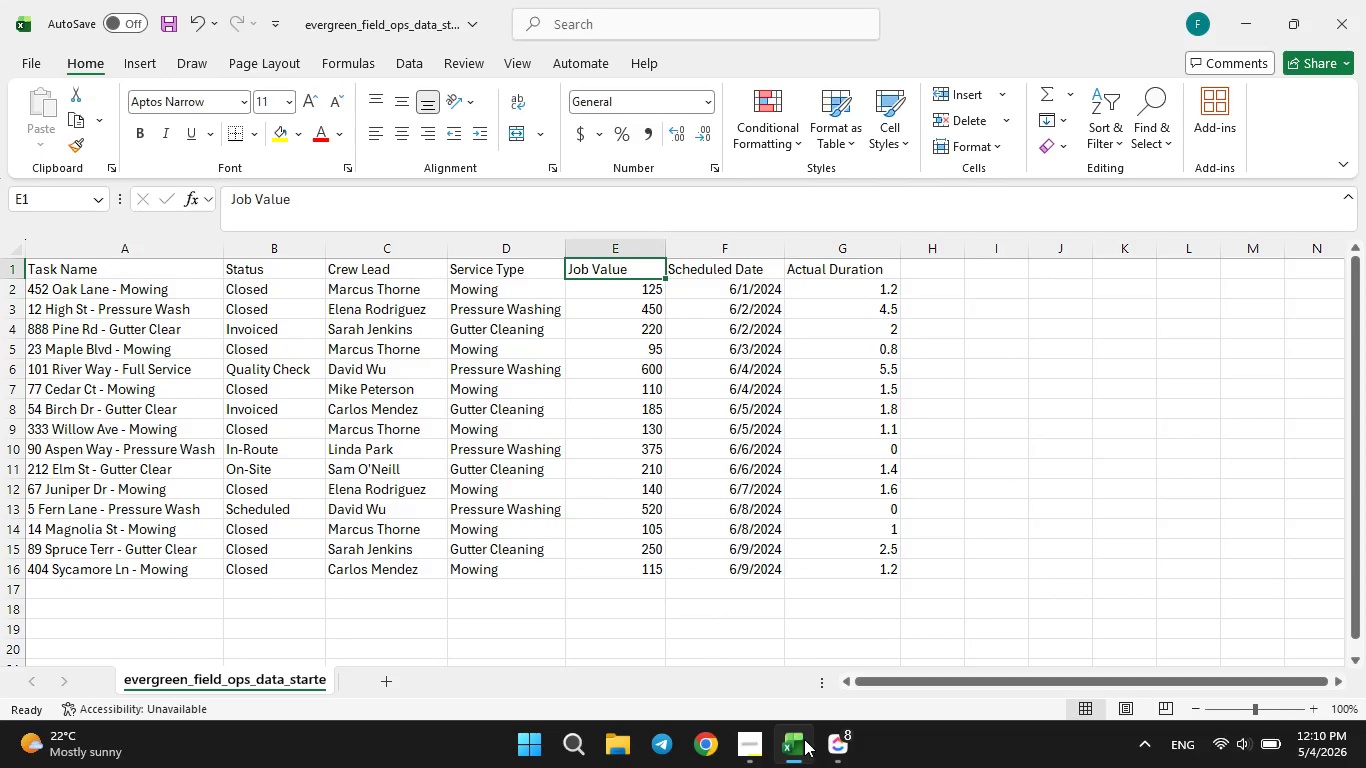 
left_click([804, 739])
 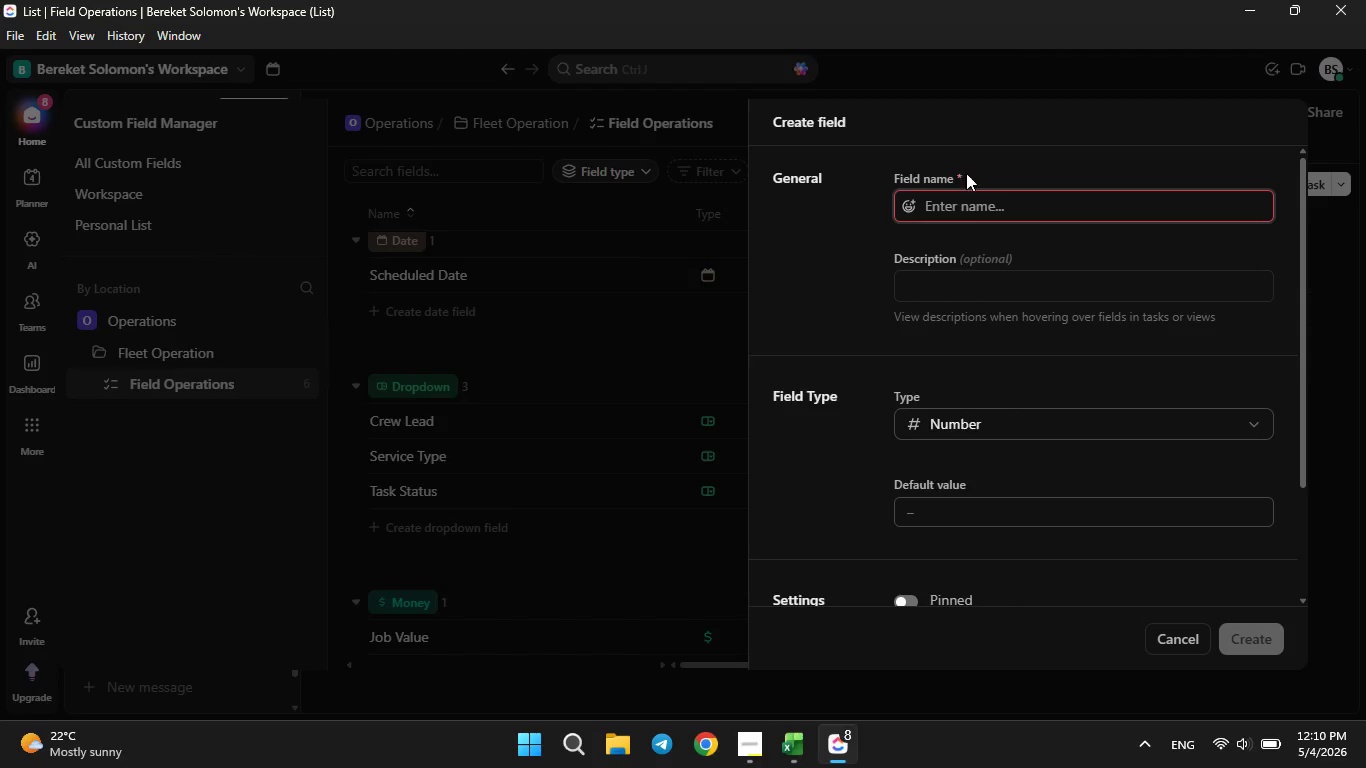 
left_click([966, 199])
 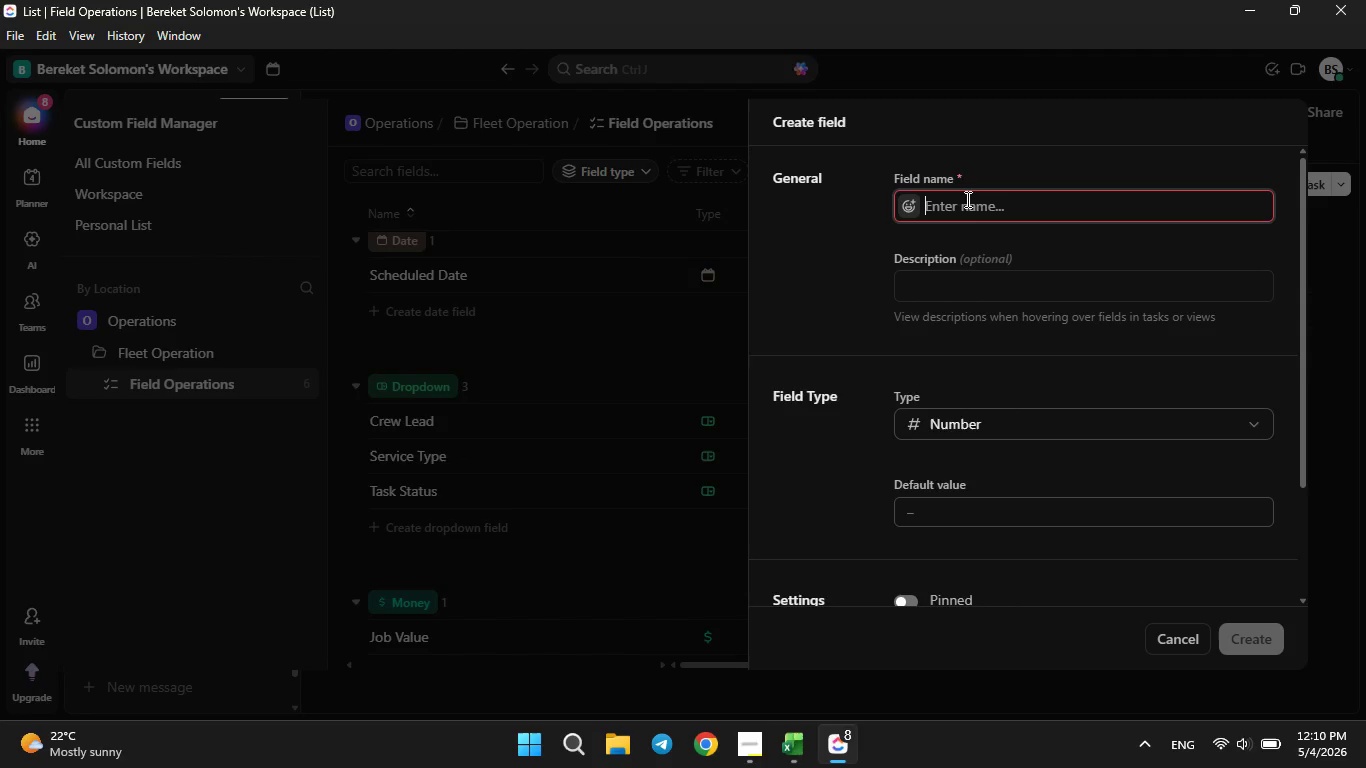 
type(Actual Duration)
 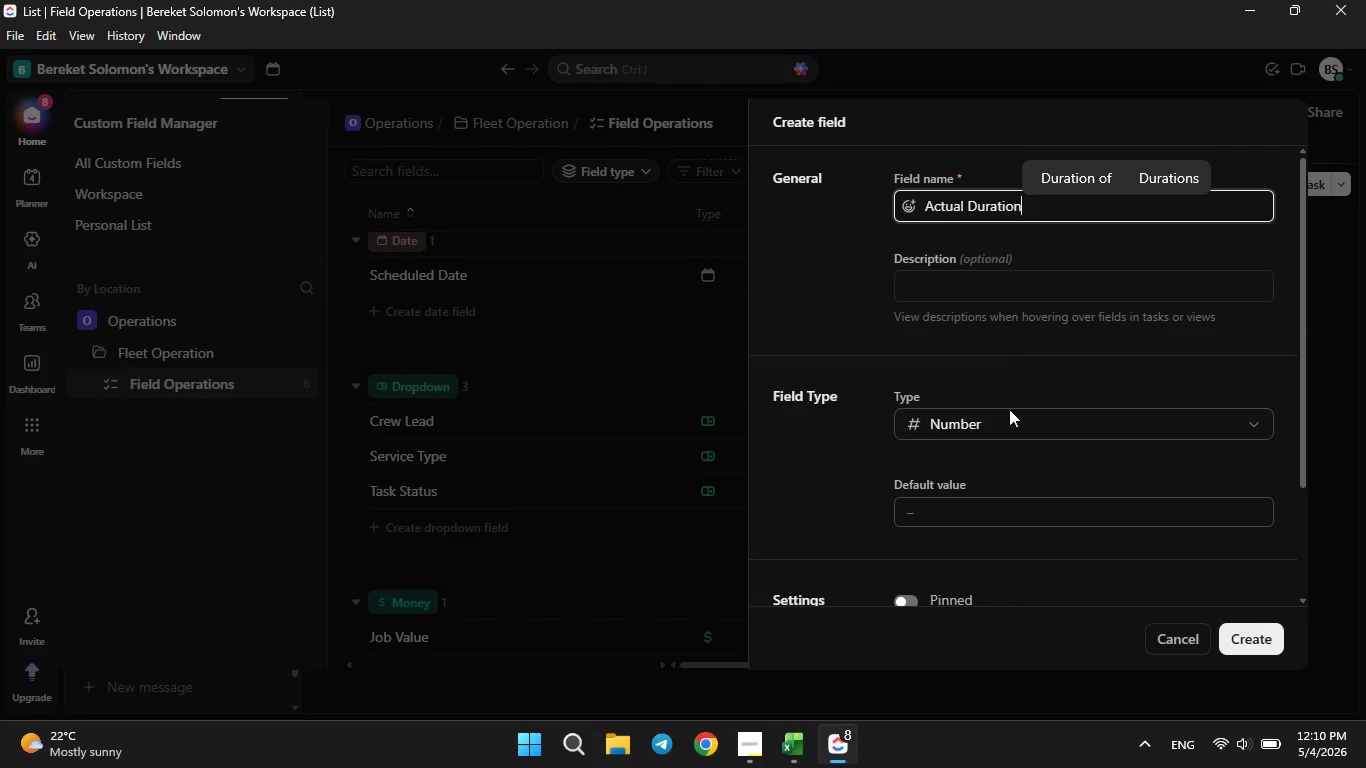 
wait(7.75)
 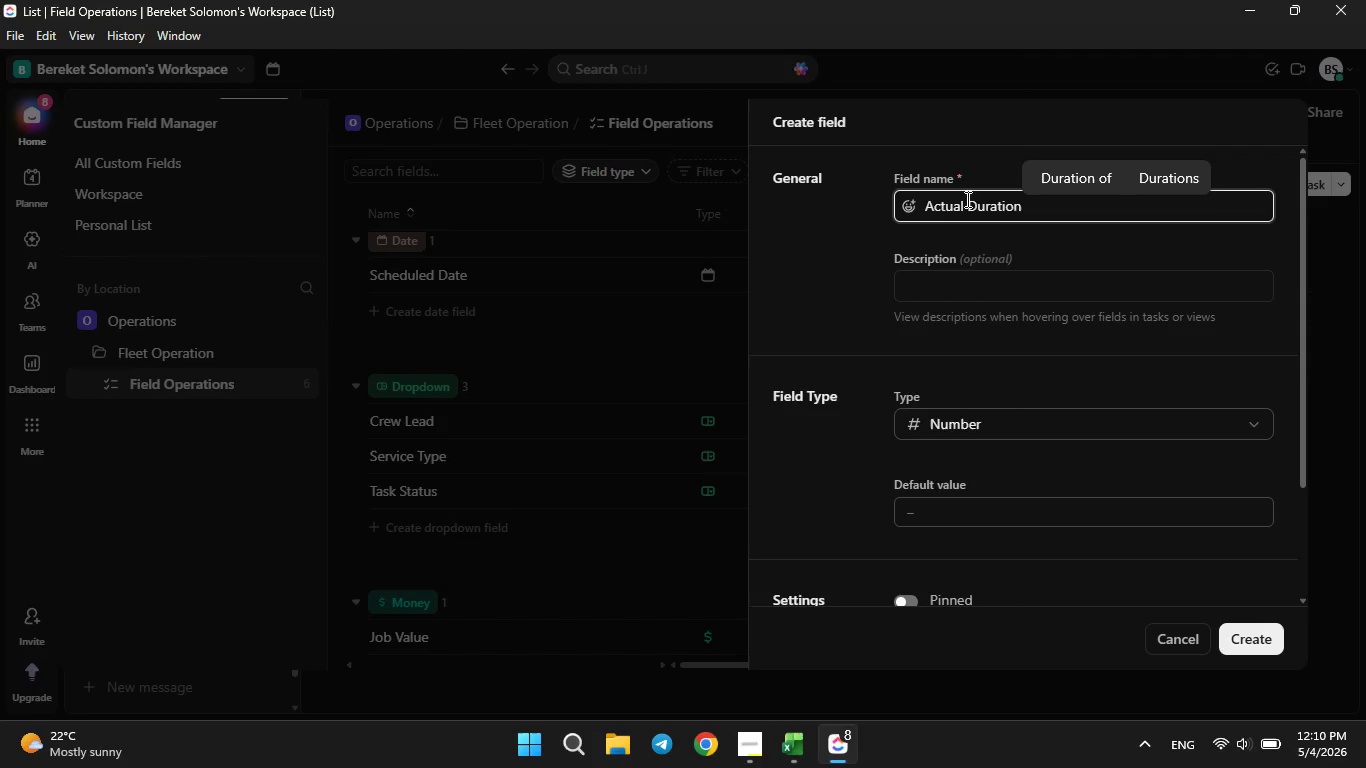 
left_click([795, 758])
 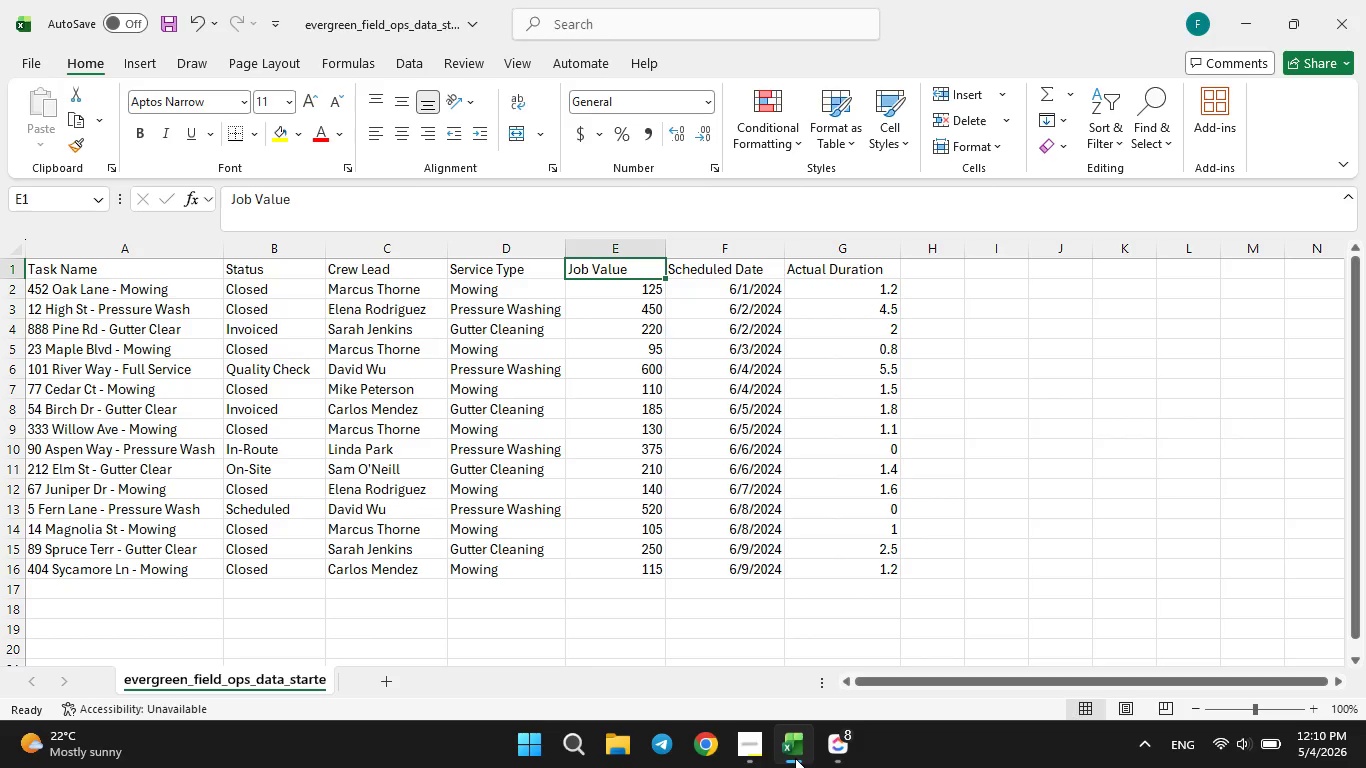 
left_click([795, 758])
 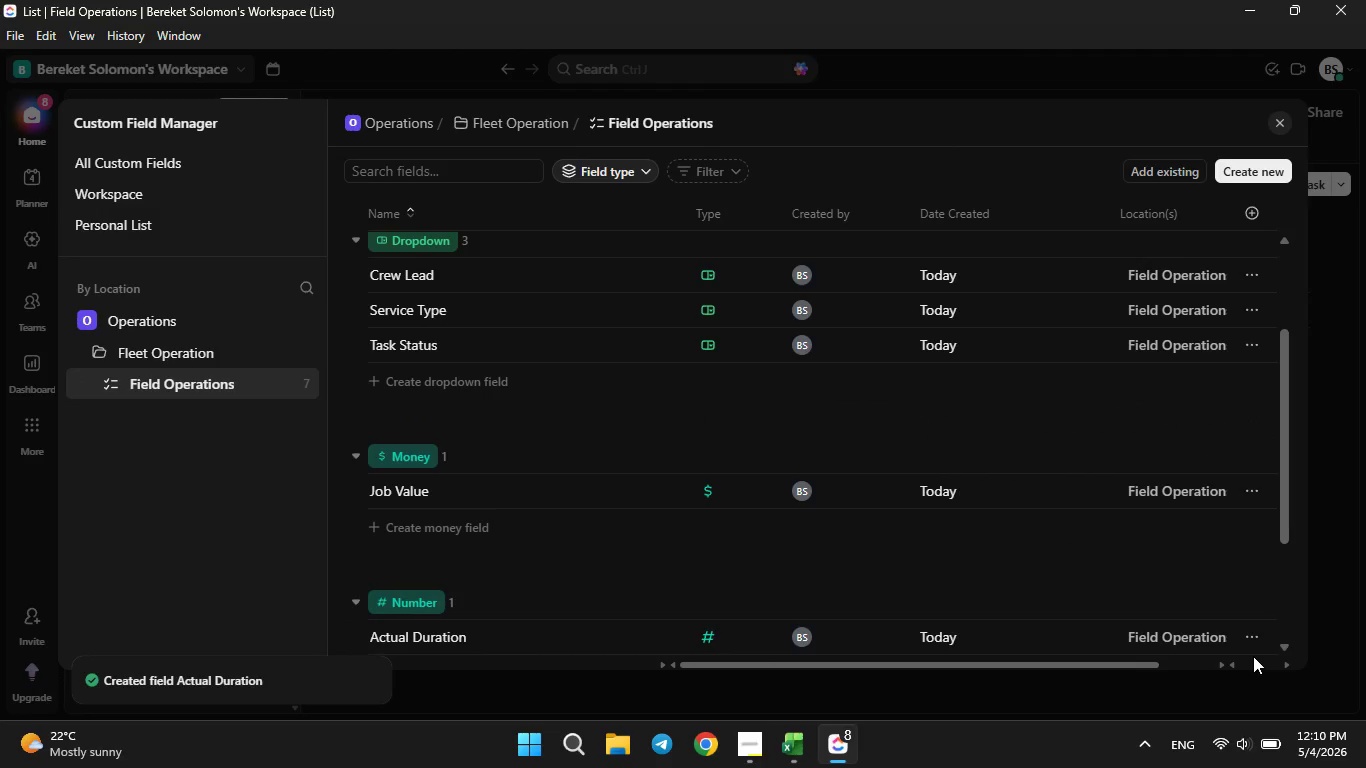 
wait(12.3)
 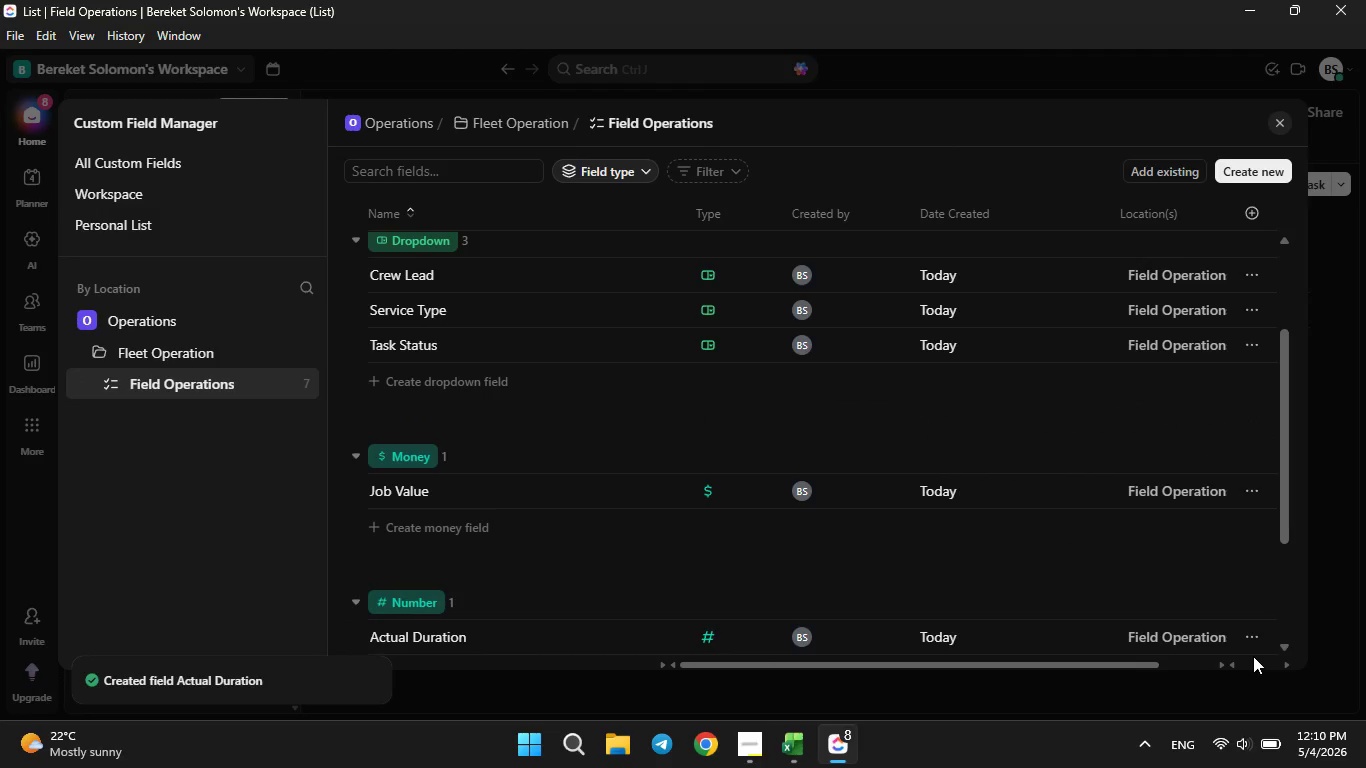 
left_click([792, 755])
 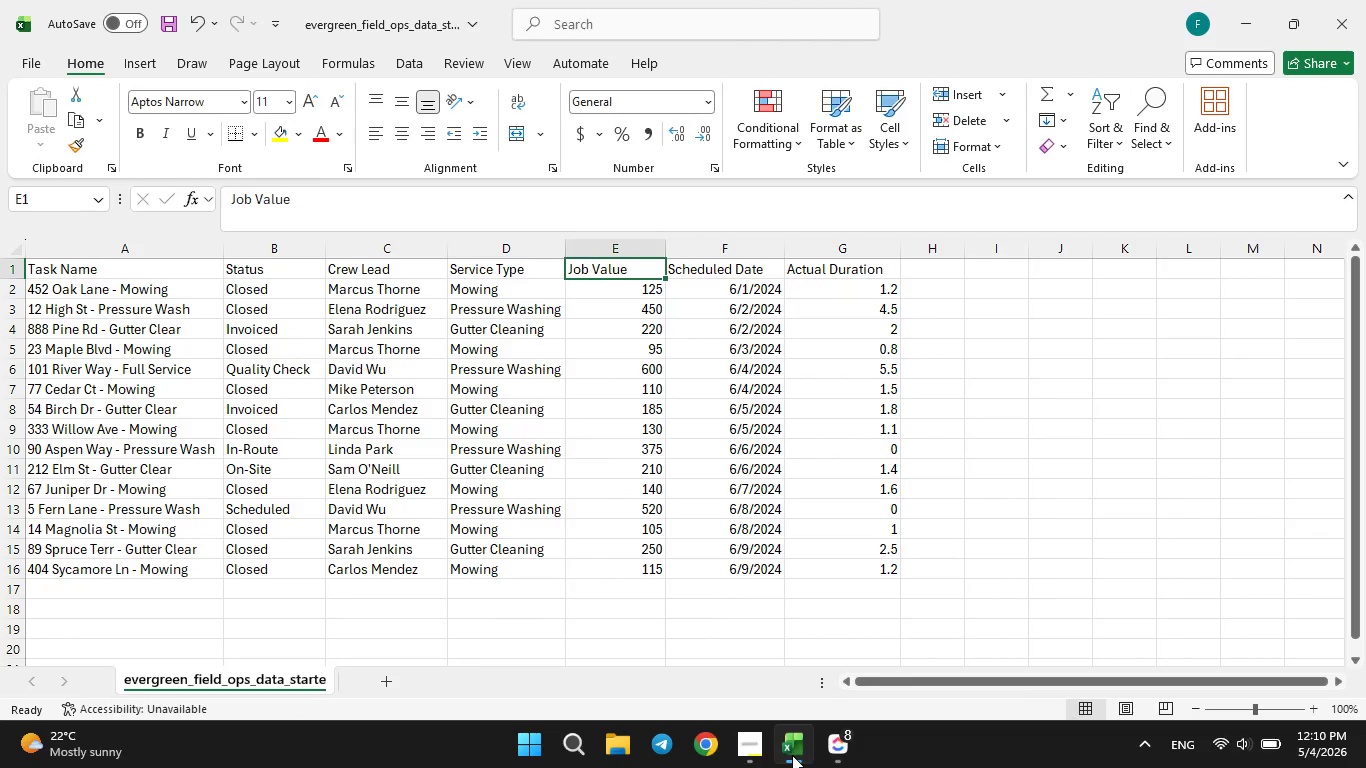 
left_click([792, 755])
 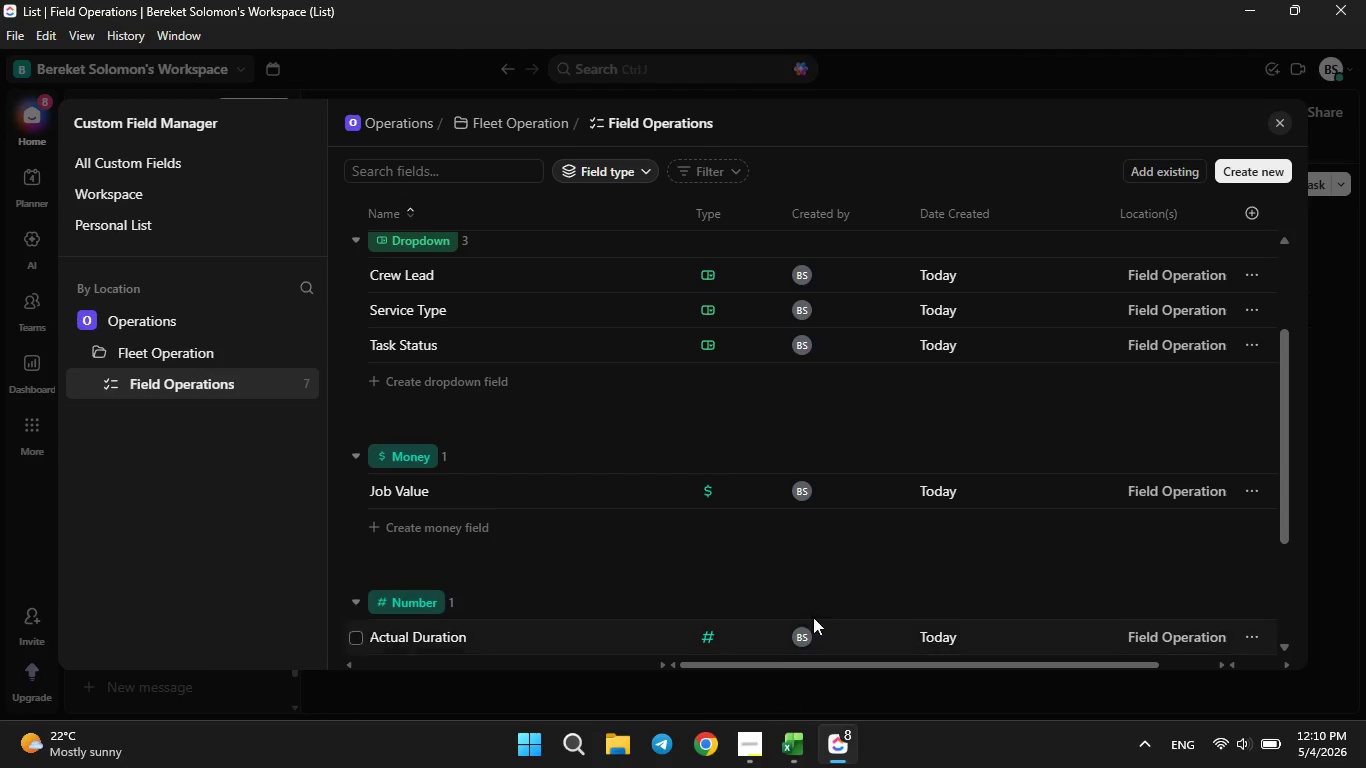 
scroll: coordinate [852, 594], scroll_direction: down, amount: 3.0
 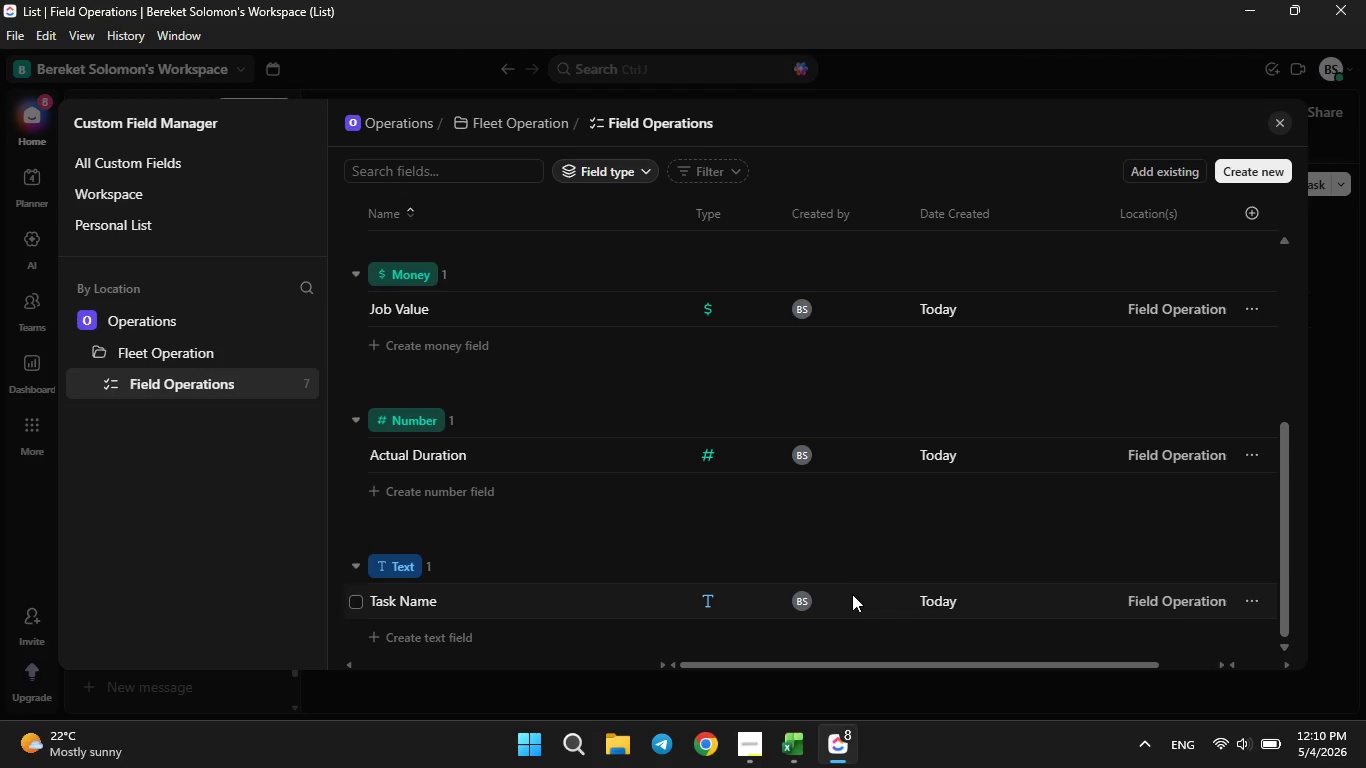 
scroll: coordinate [852, 598], scroll_direction: up, amount: 7.0
 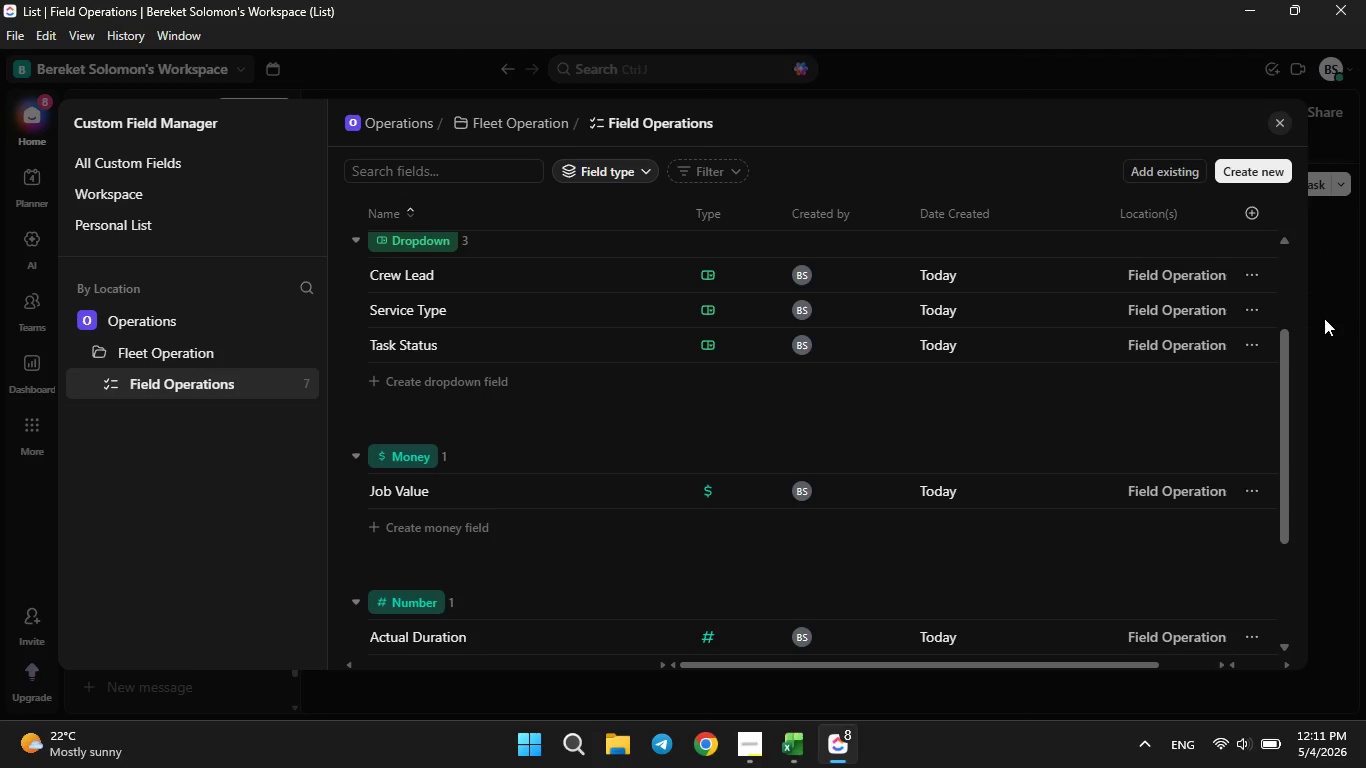 
wait(23.35)
 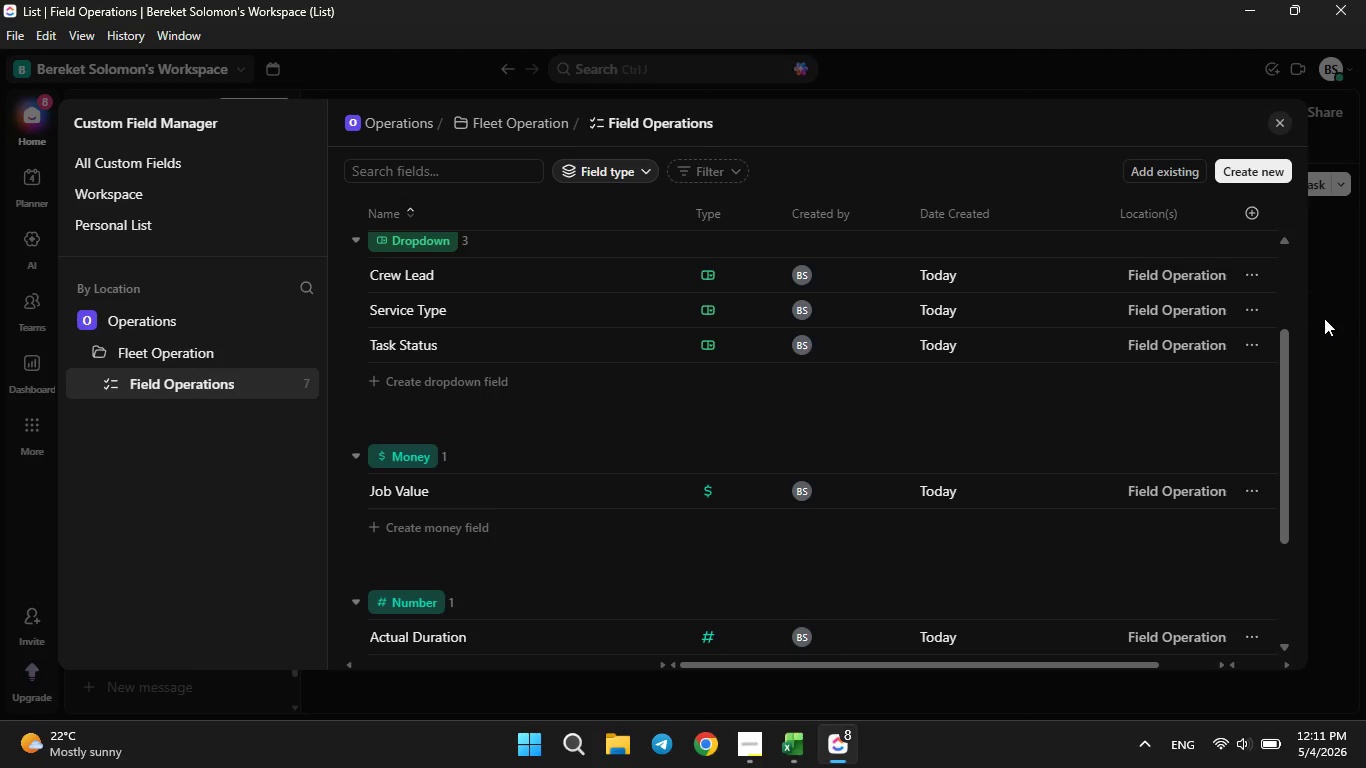 
left_click([1277, 126])
 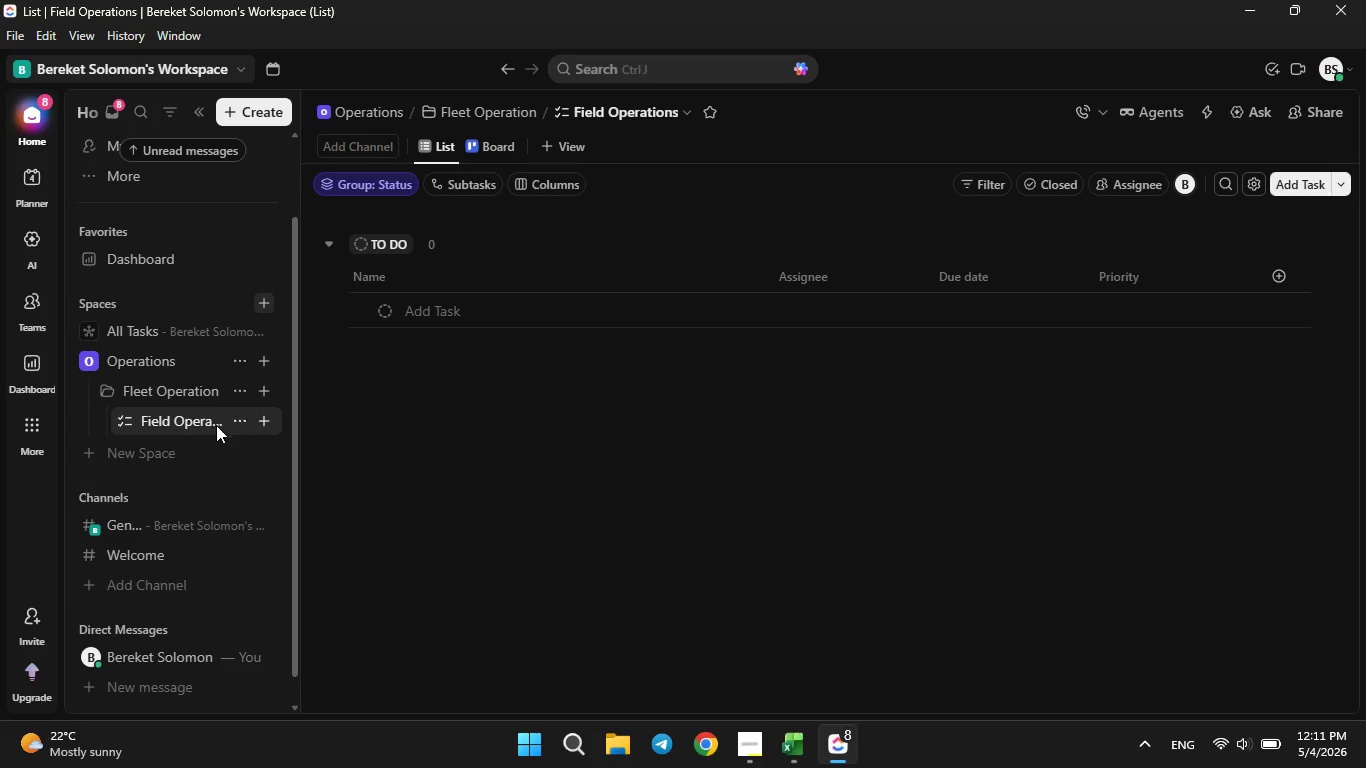 
left_click([239, 427])
 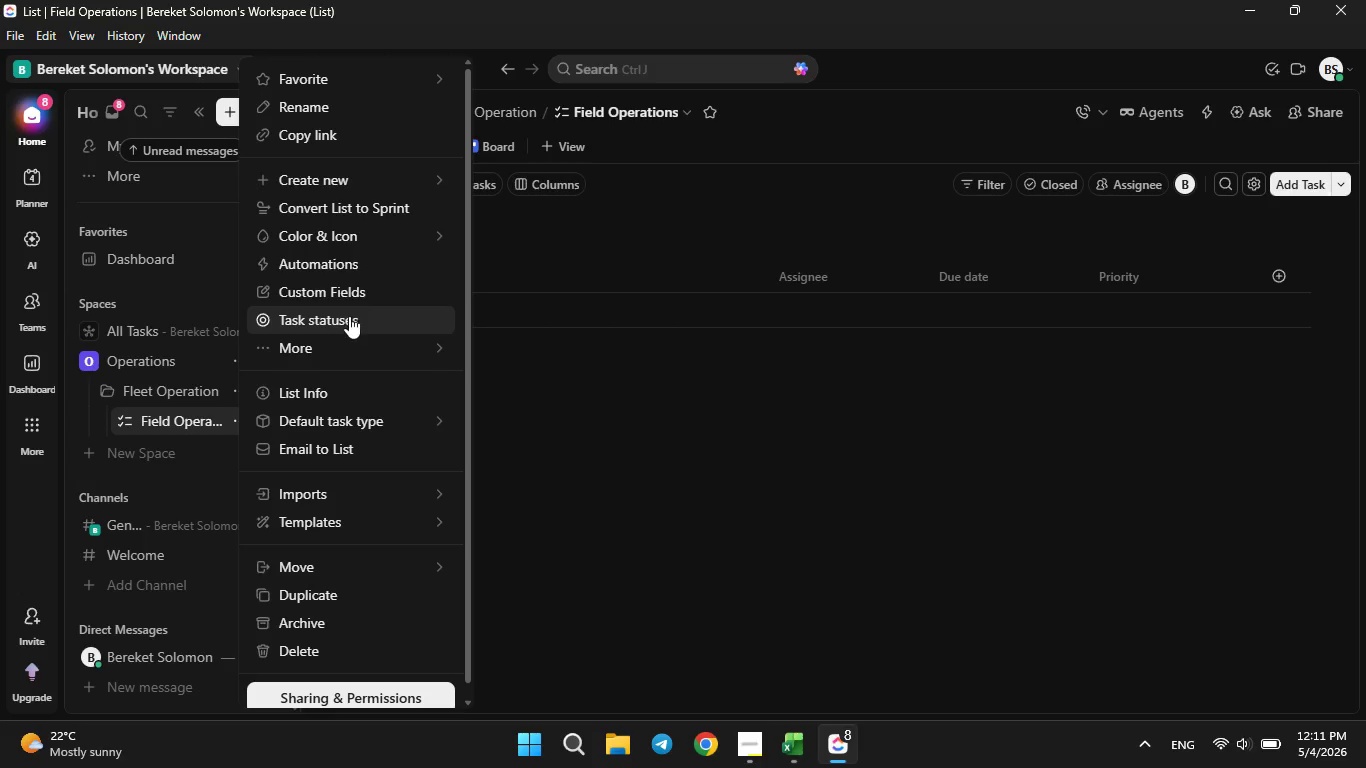 
left_click([354, 301])
 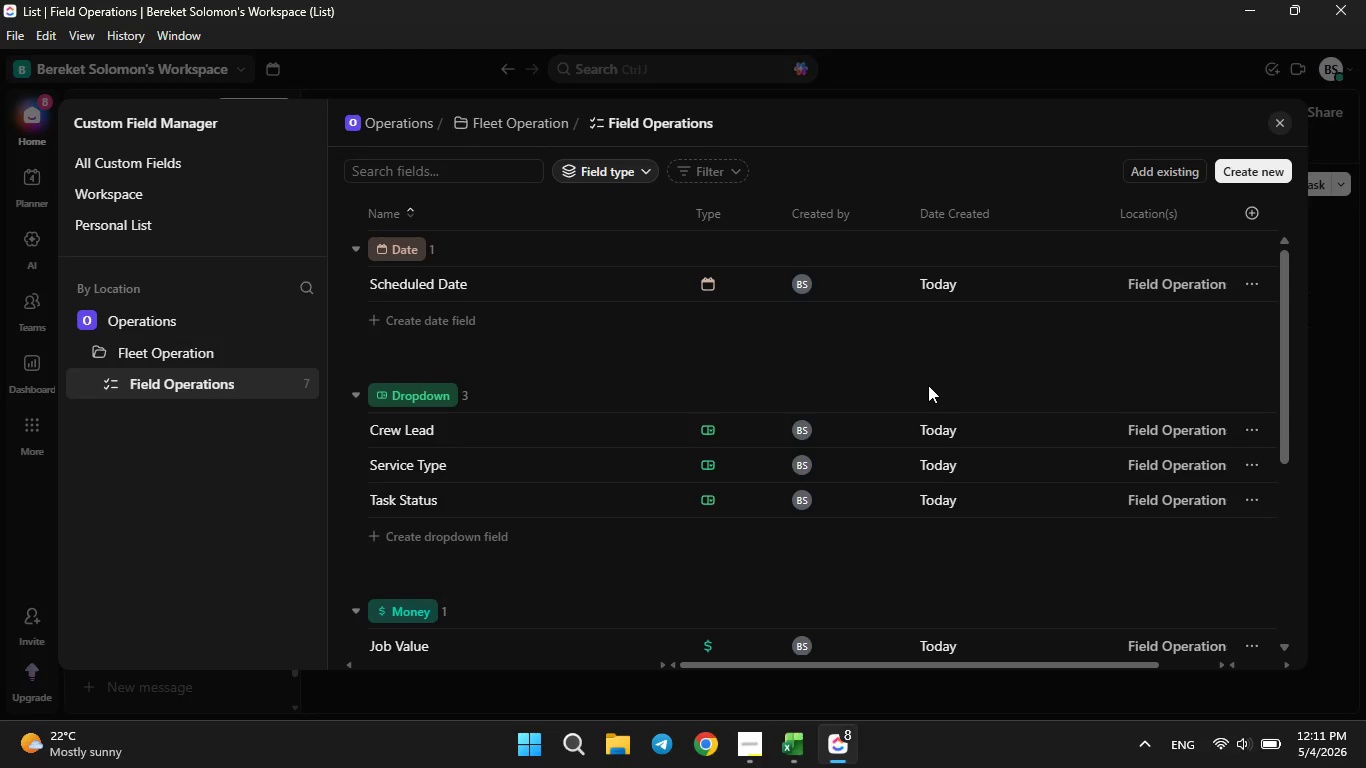 
left_click([973, 354])
 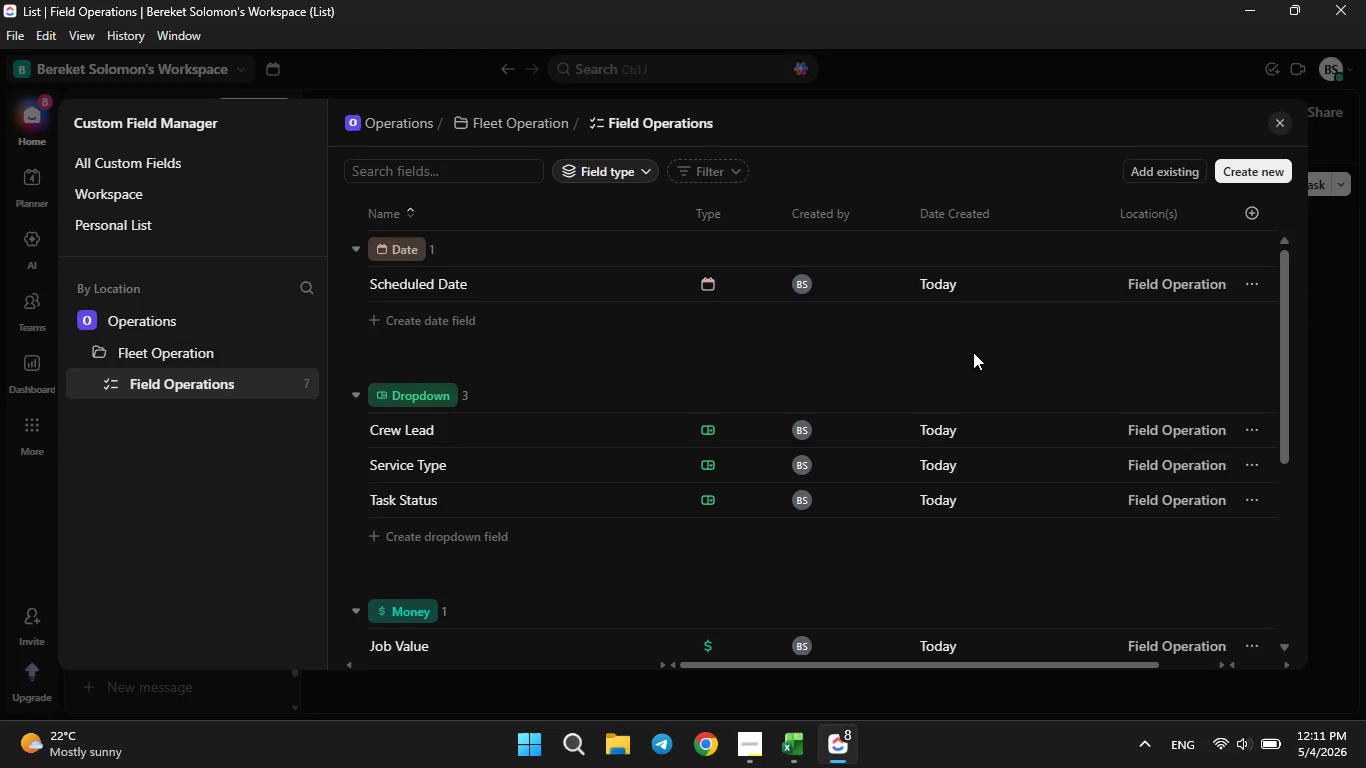 
scroll: coordinate [954, 312], scroll_direction: down, amount: 11.0
 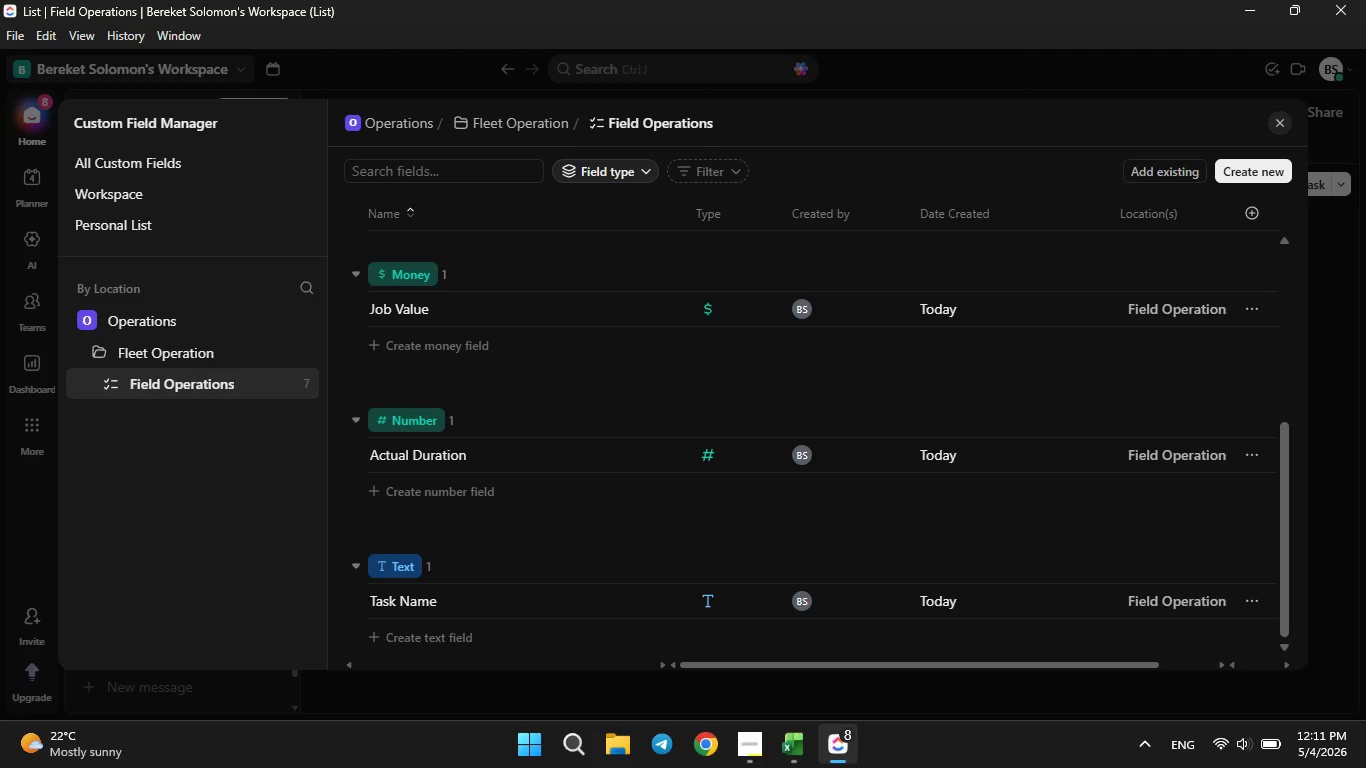 
wait(5.75)
 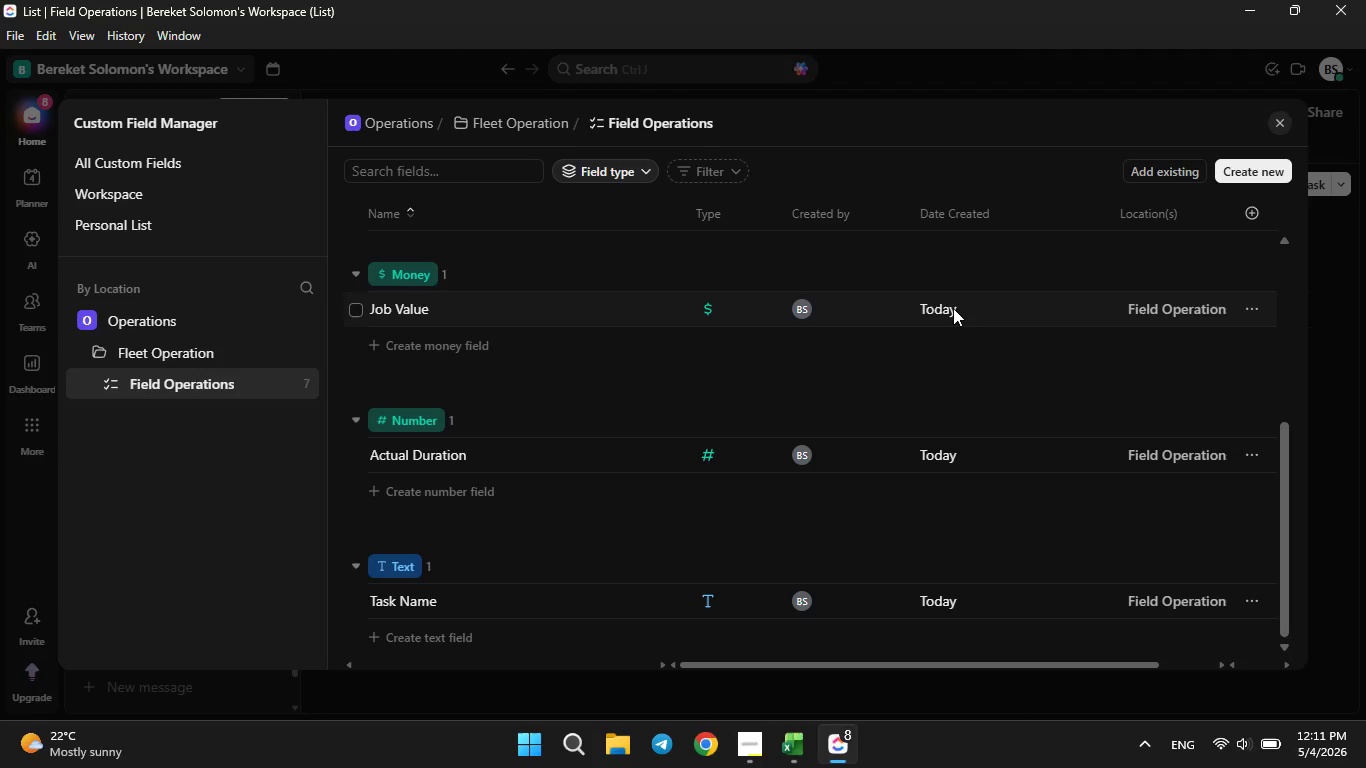 
left_click([837, 751])
 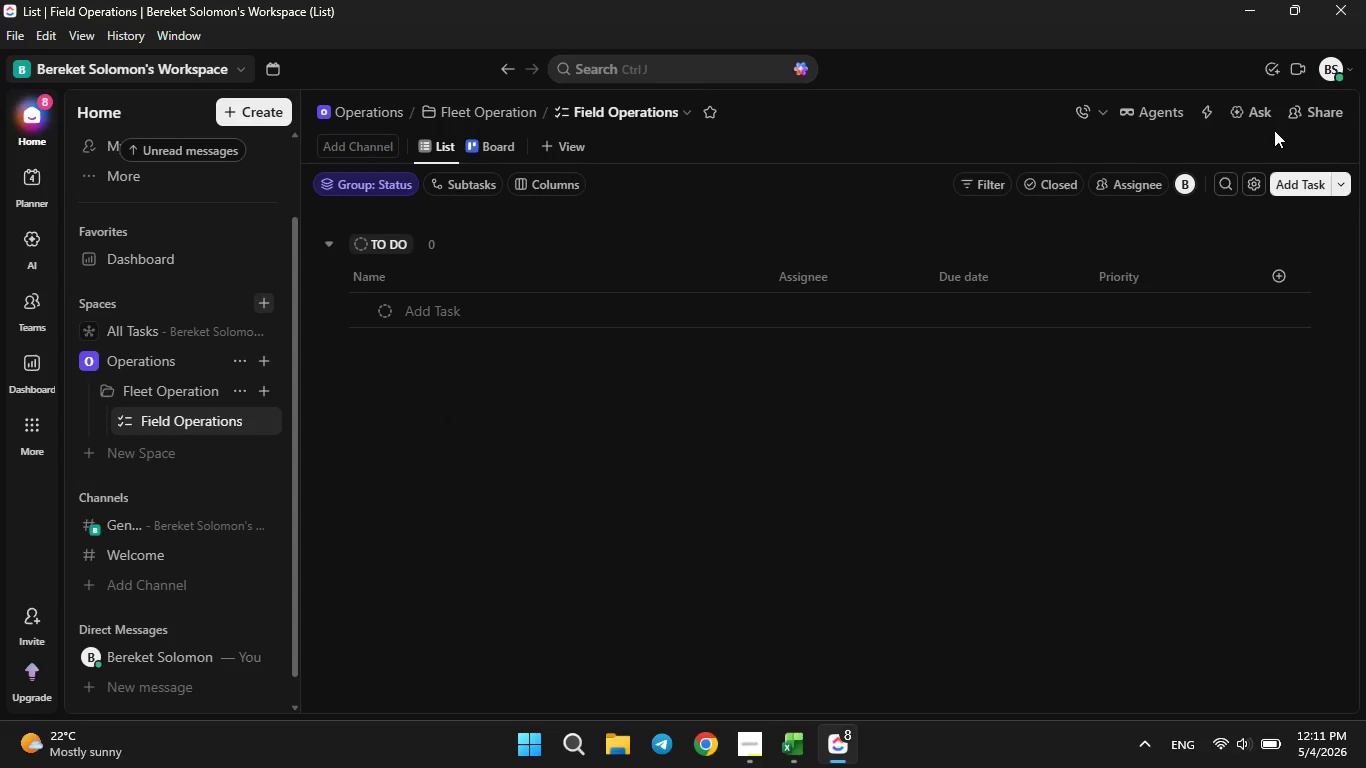 
left_click([28, 110])
 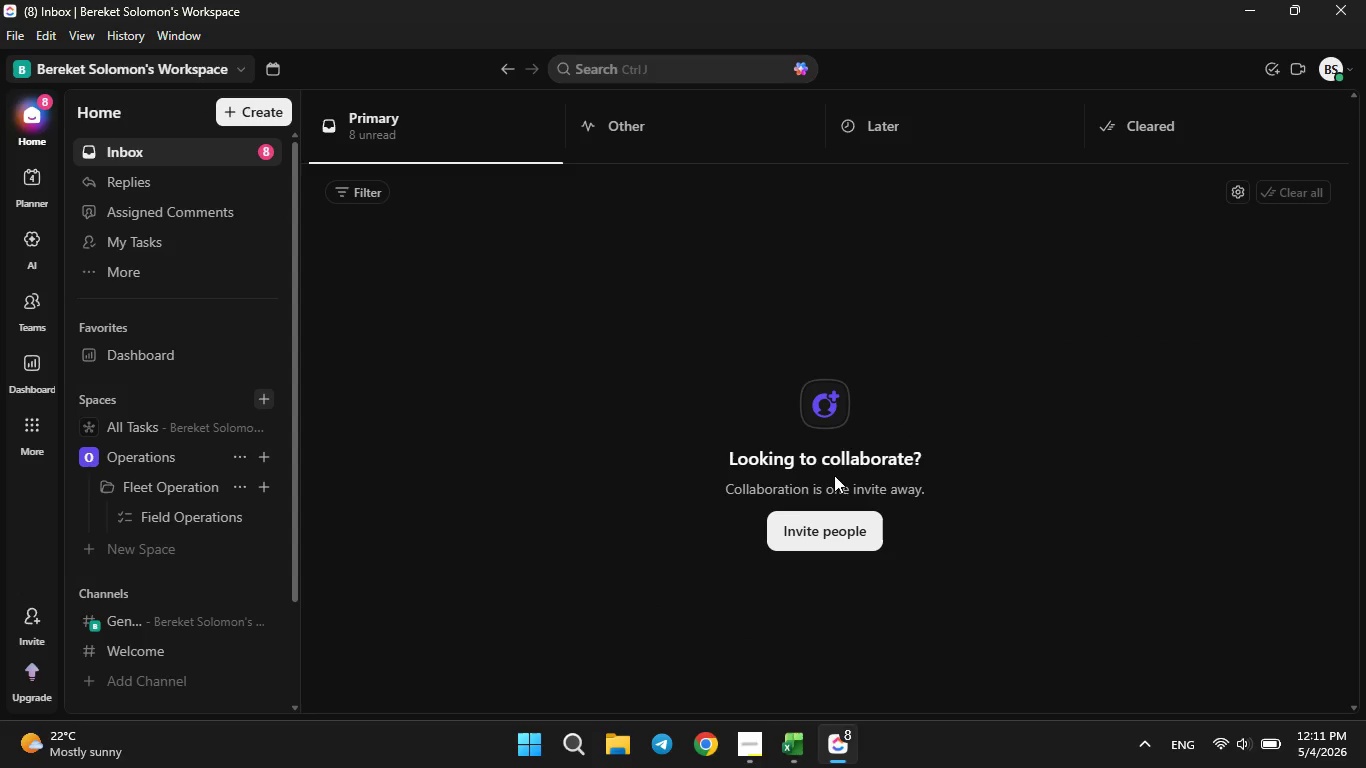 
wait(6.41)
 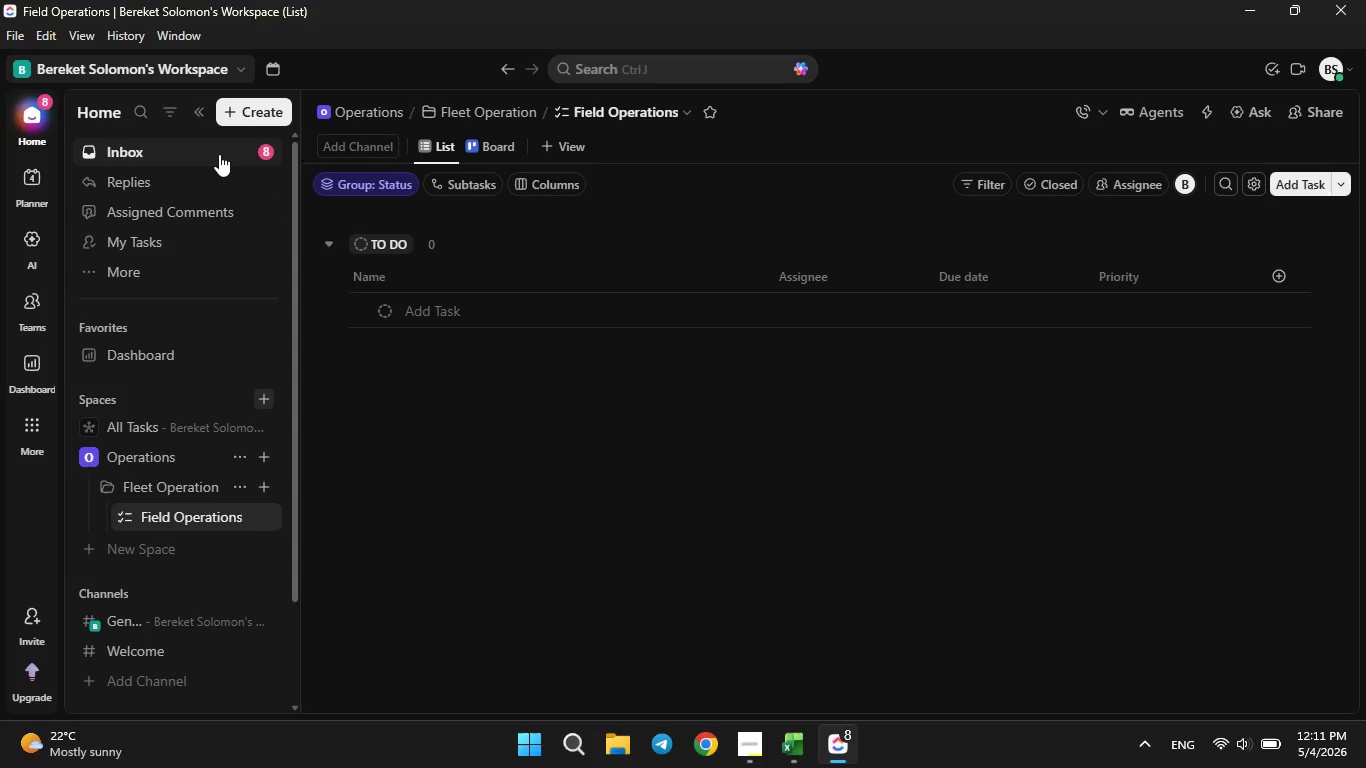 
left_click([157, 148])
 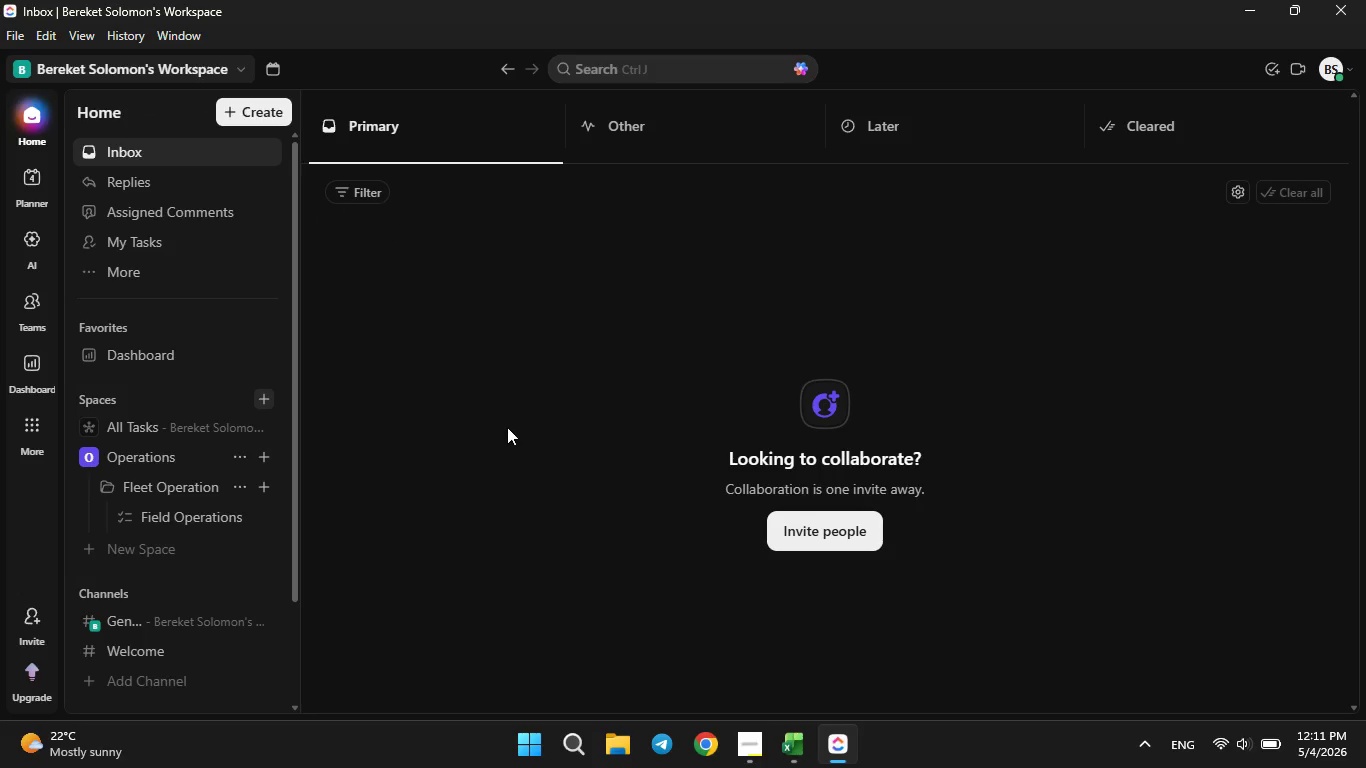 
scroll: coordinate [511, 432], scroll_direction: down, amount: 1.0
 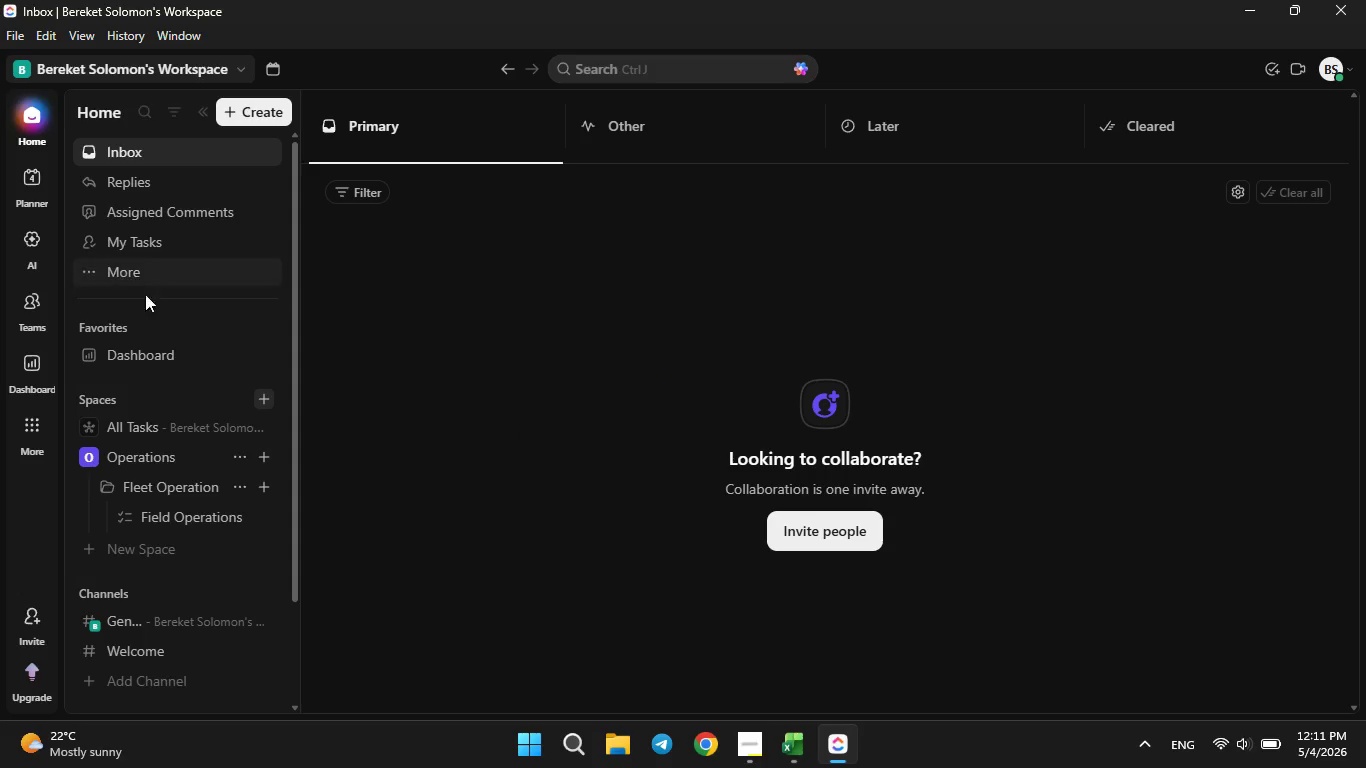 
left_click([192, 515])
 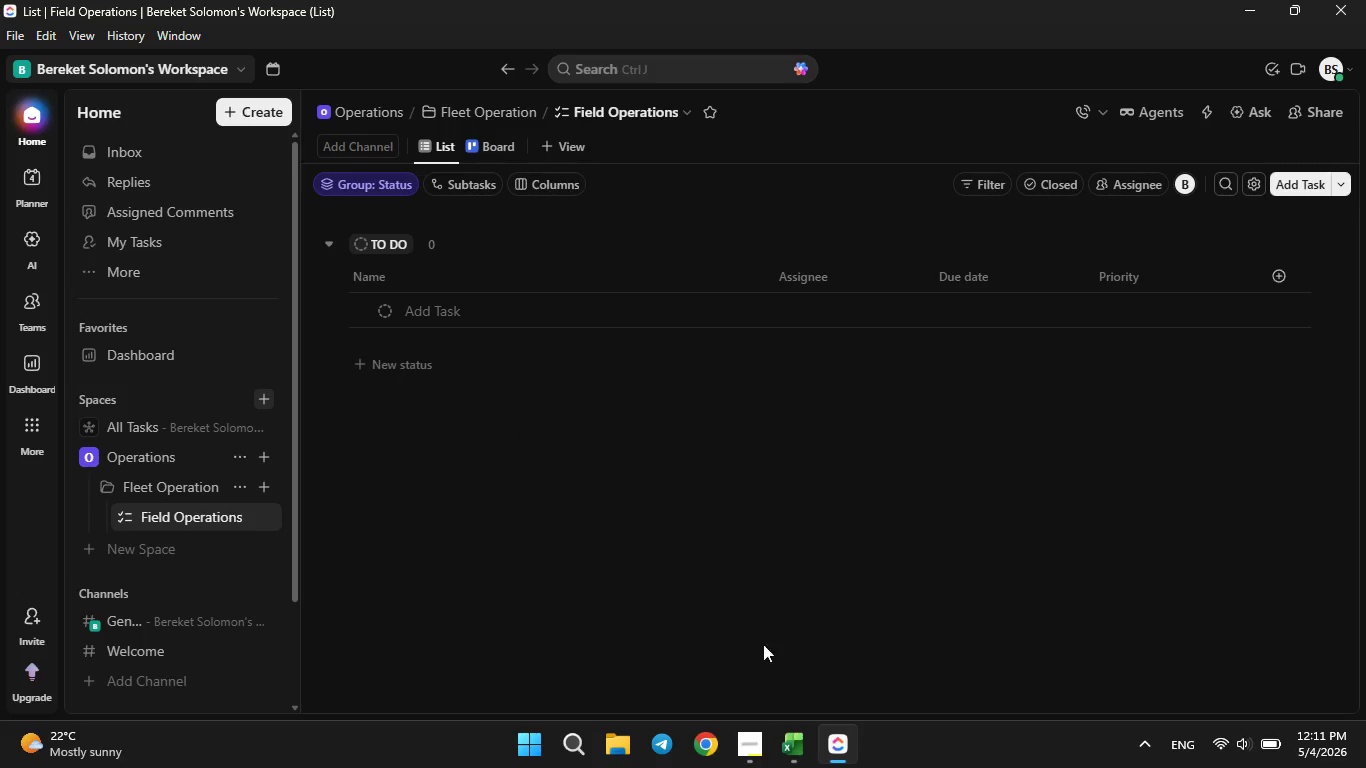 
wait(5.78)
 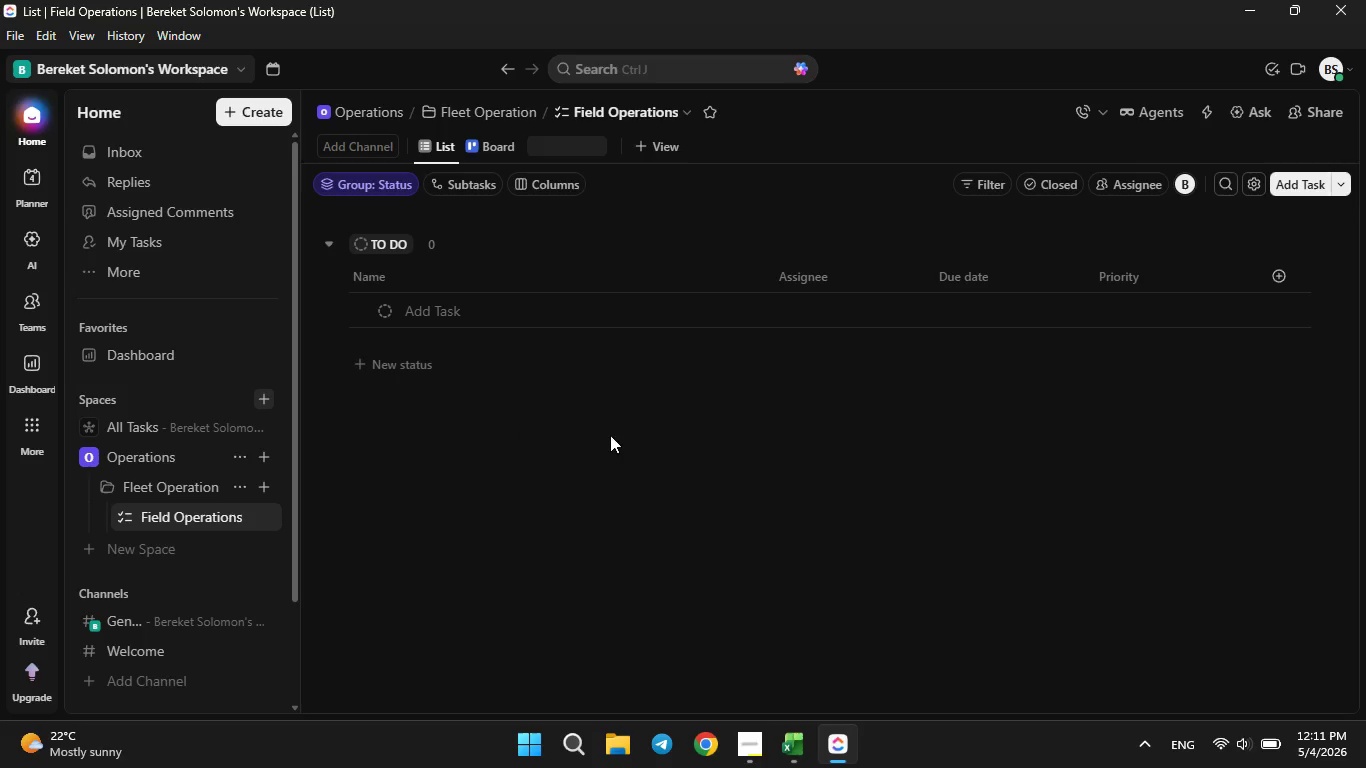 
left_click([803, 759])
 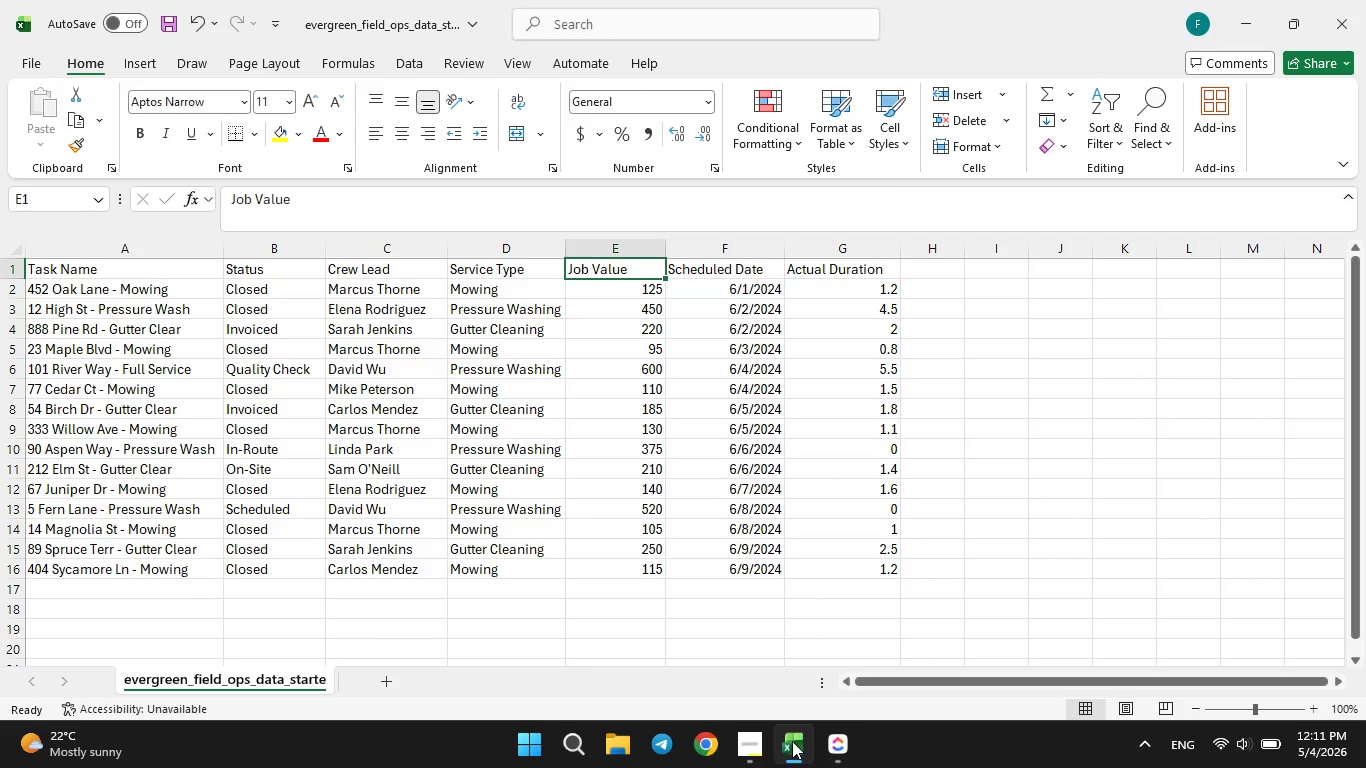 
wait(9.73)
 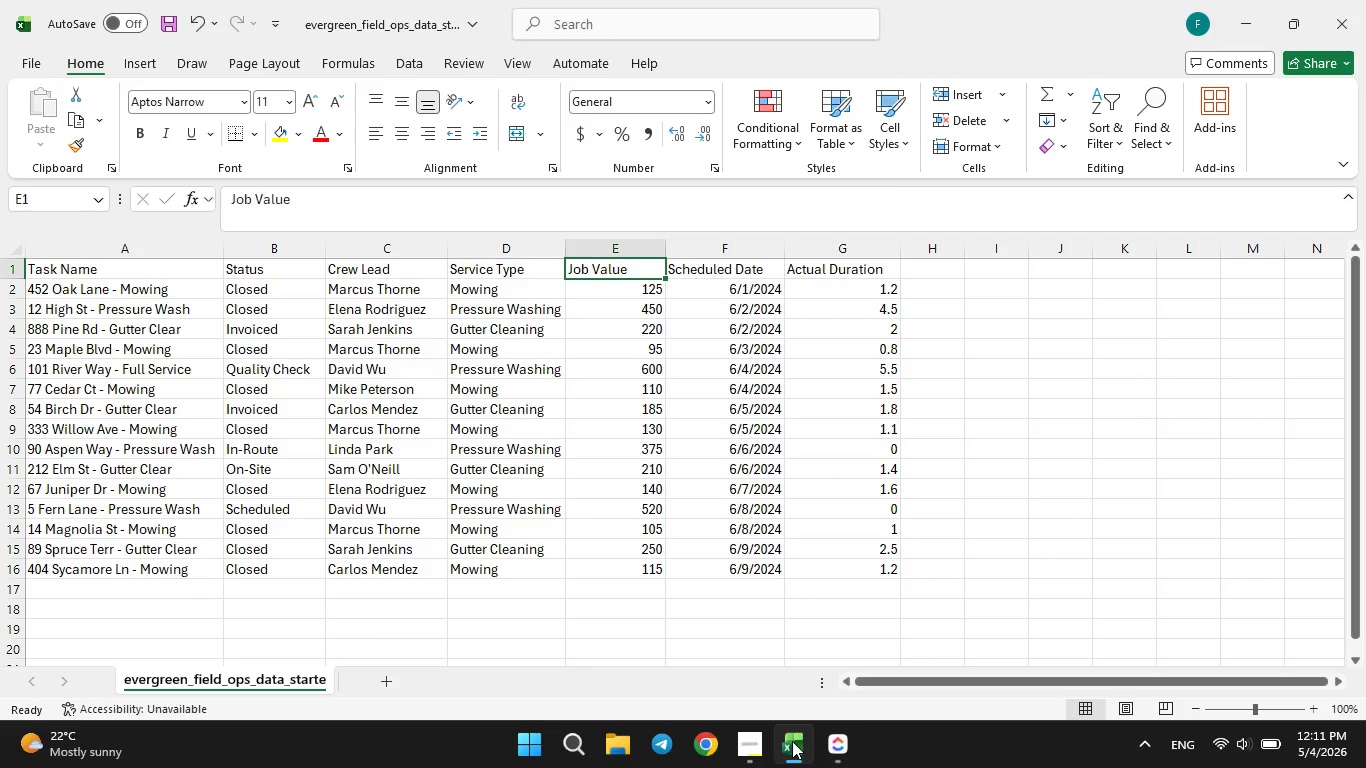 
left_click([786, 729])
 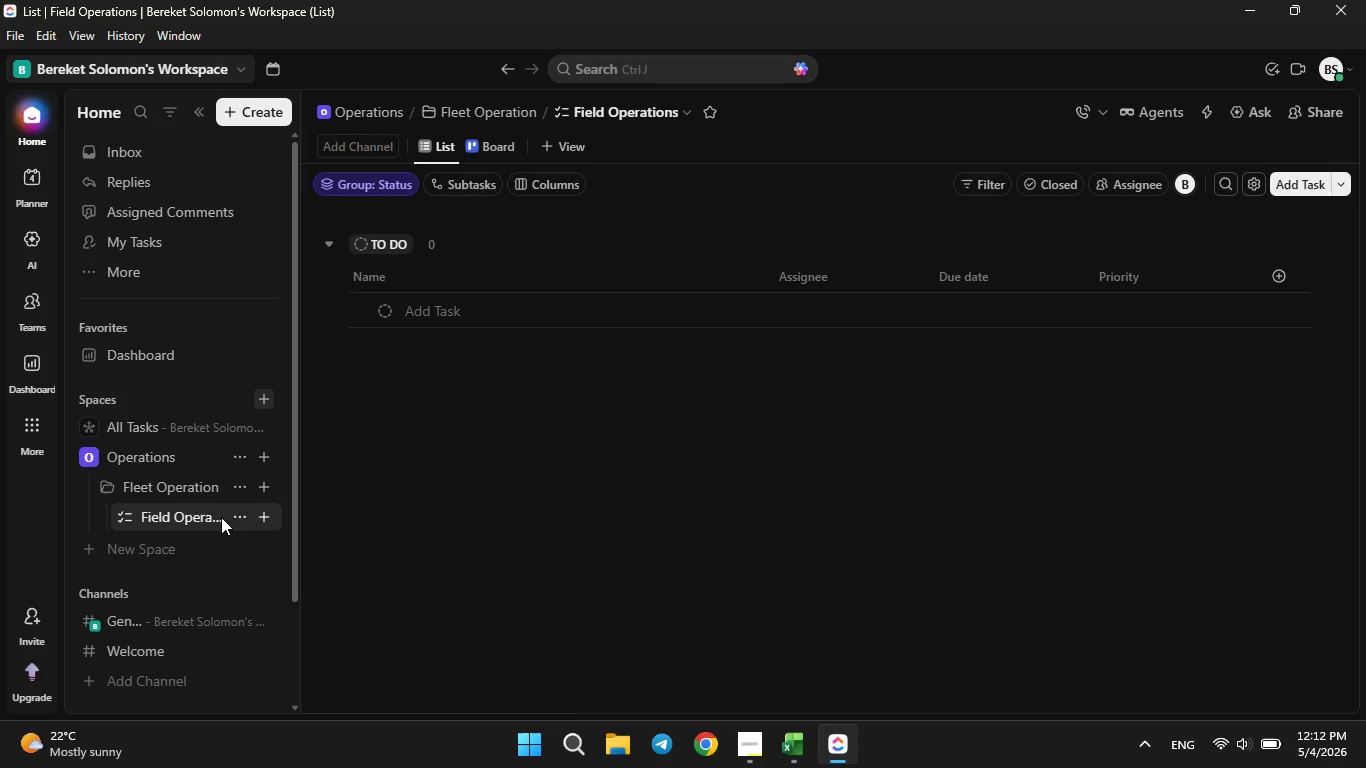 
left_click([235, 515])
 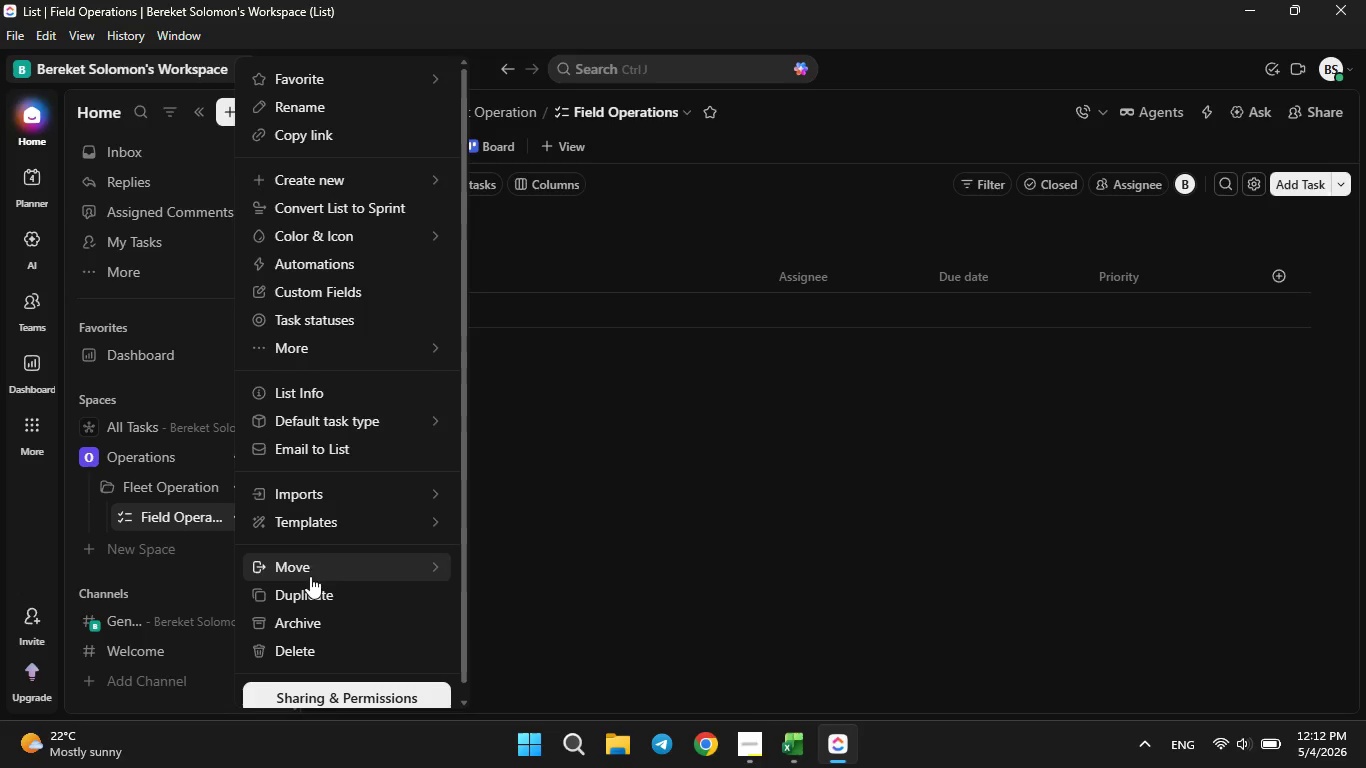 
mouse_move([336, 494])
 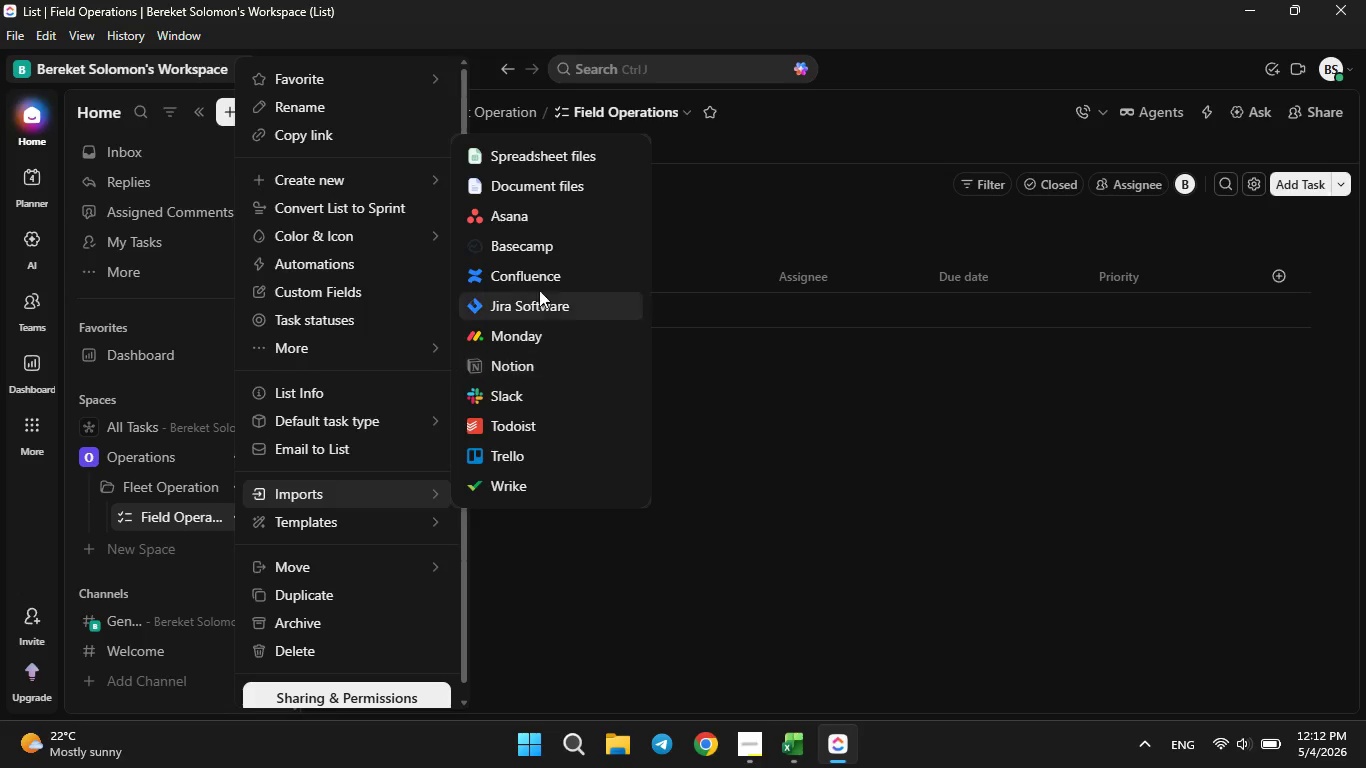 
left_click([530, 154])
 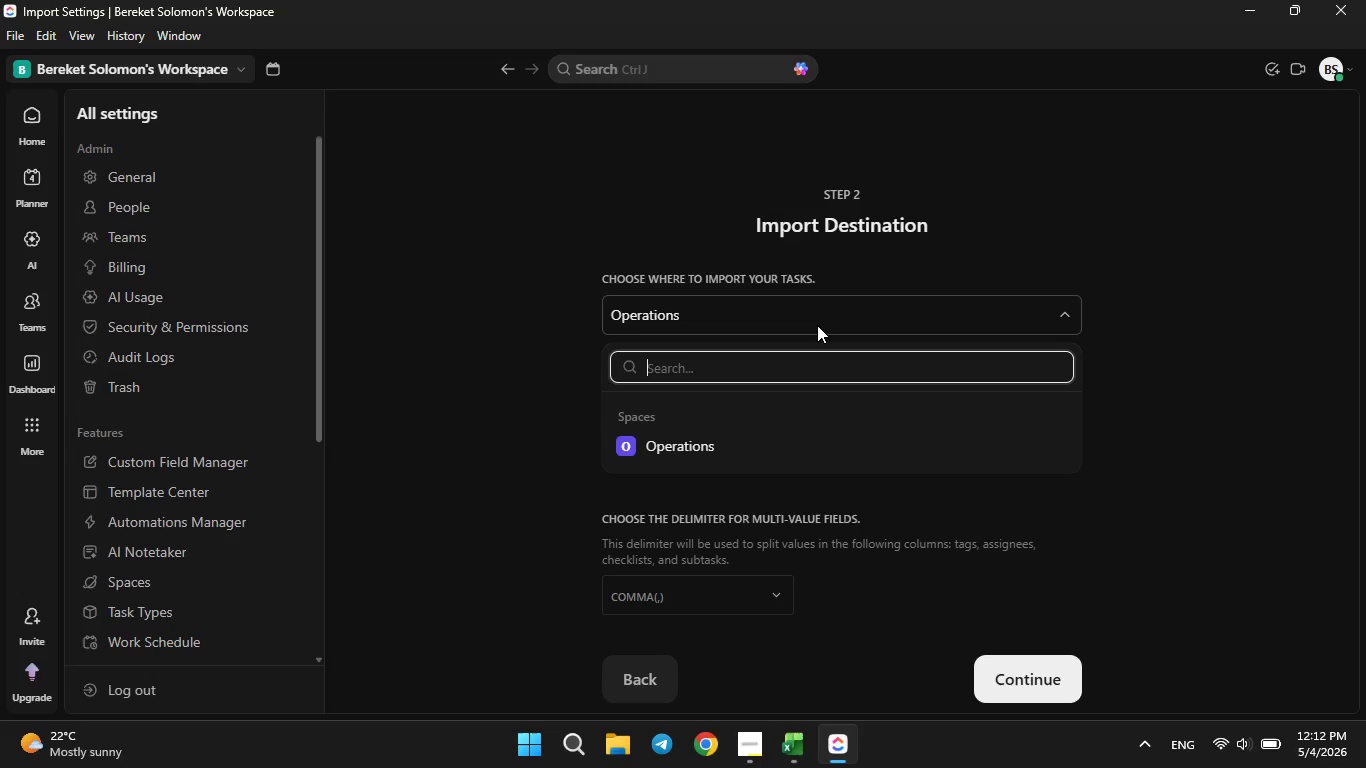 
left_click([708, 450])
 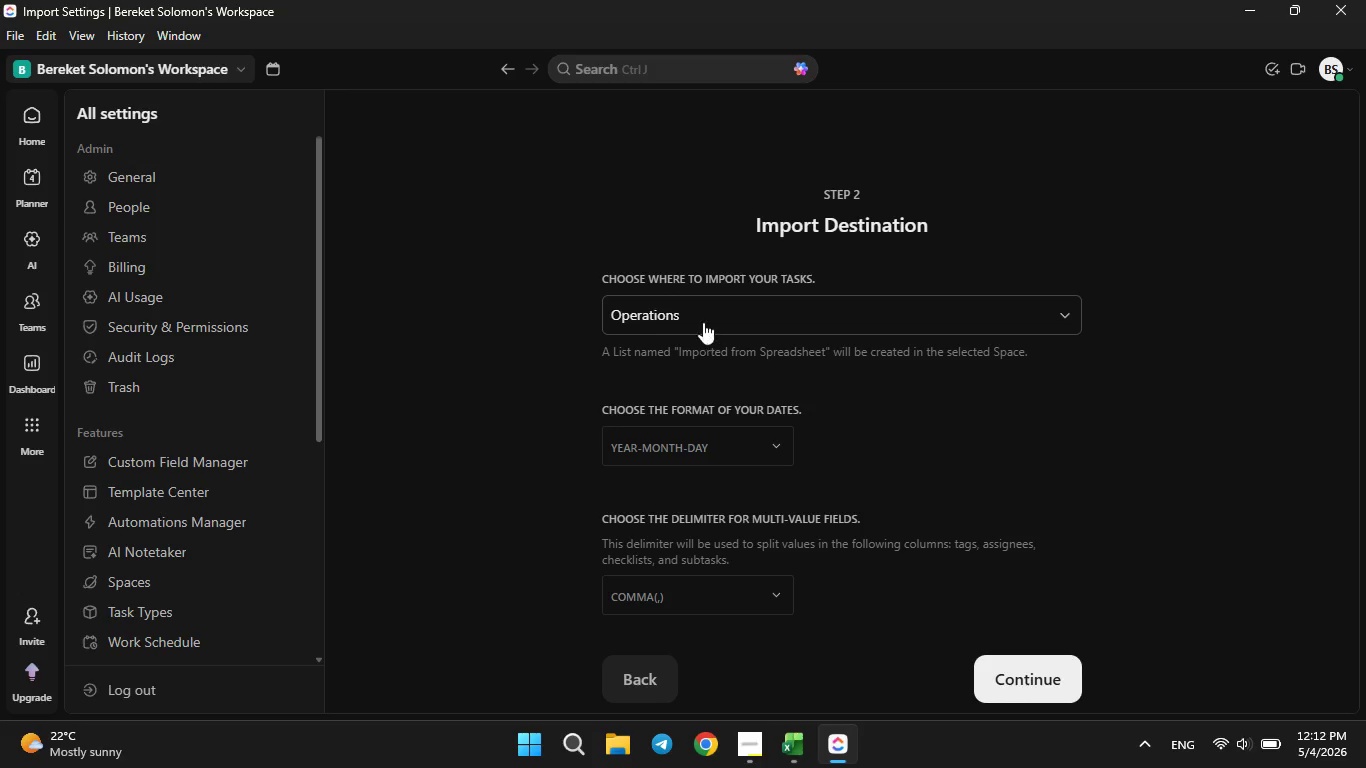 
left_click([703, 318])
 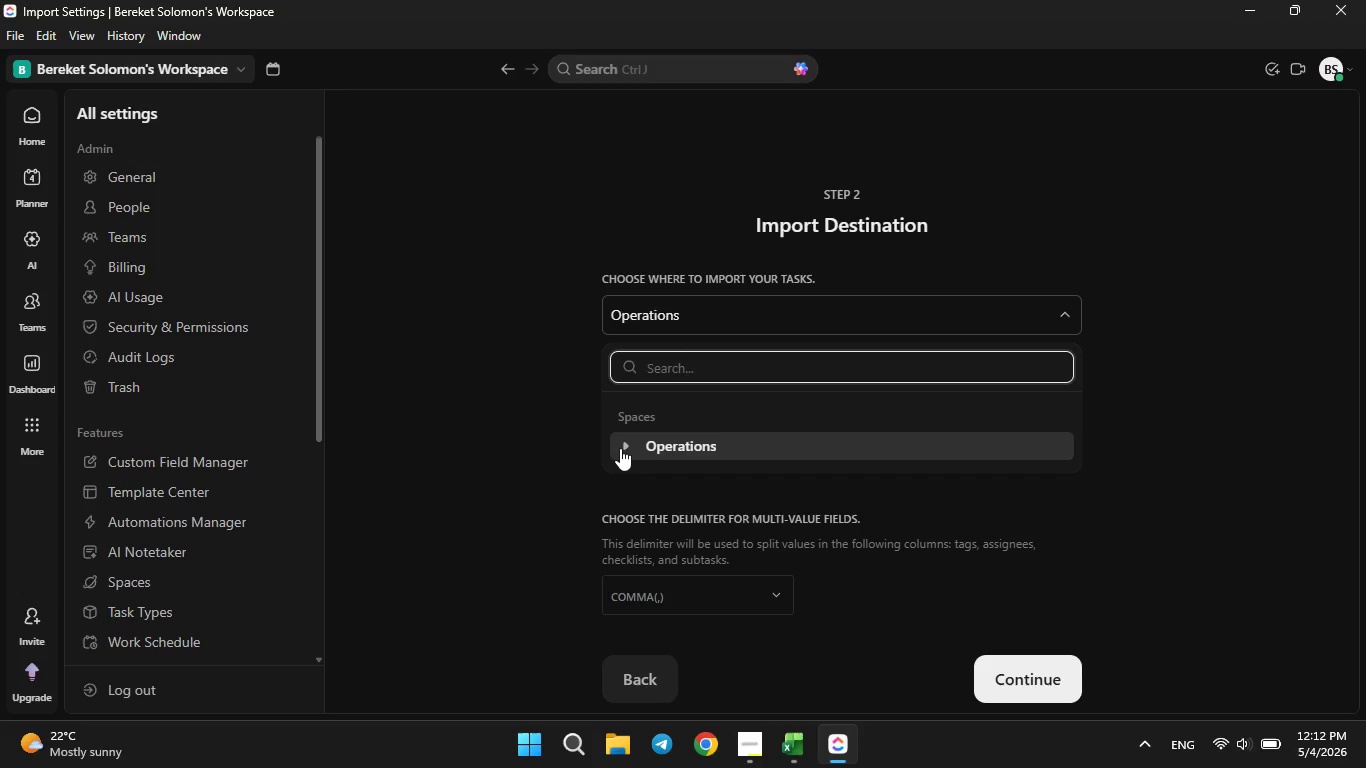 
left_click([620, 448])
 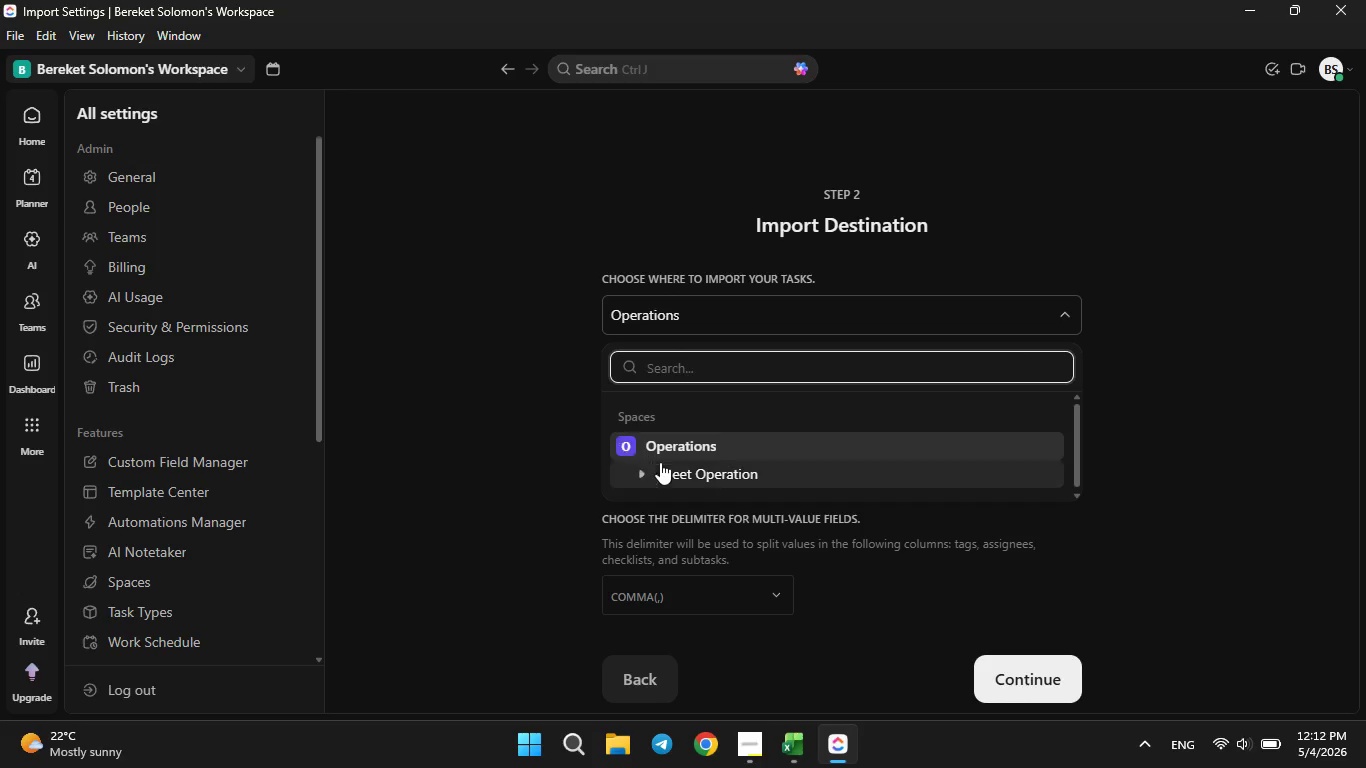 
left_click([678, 472])
 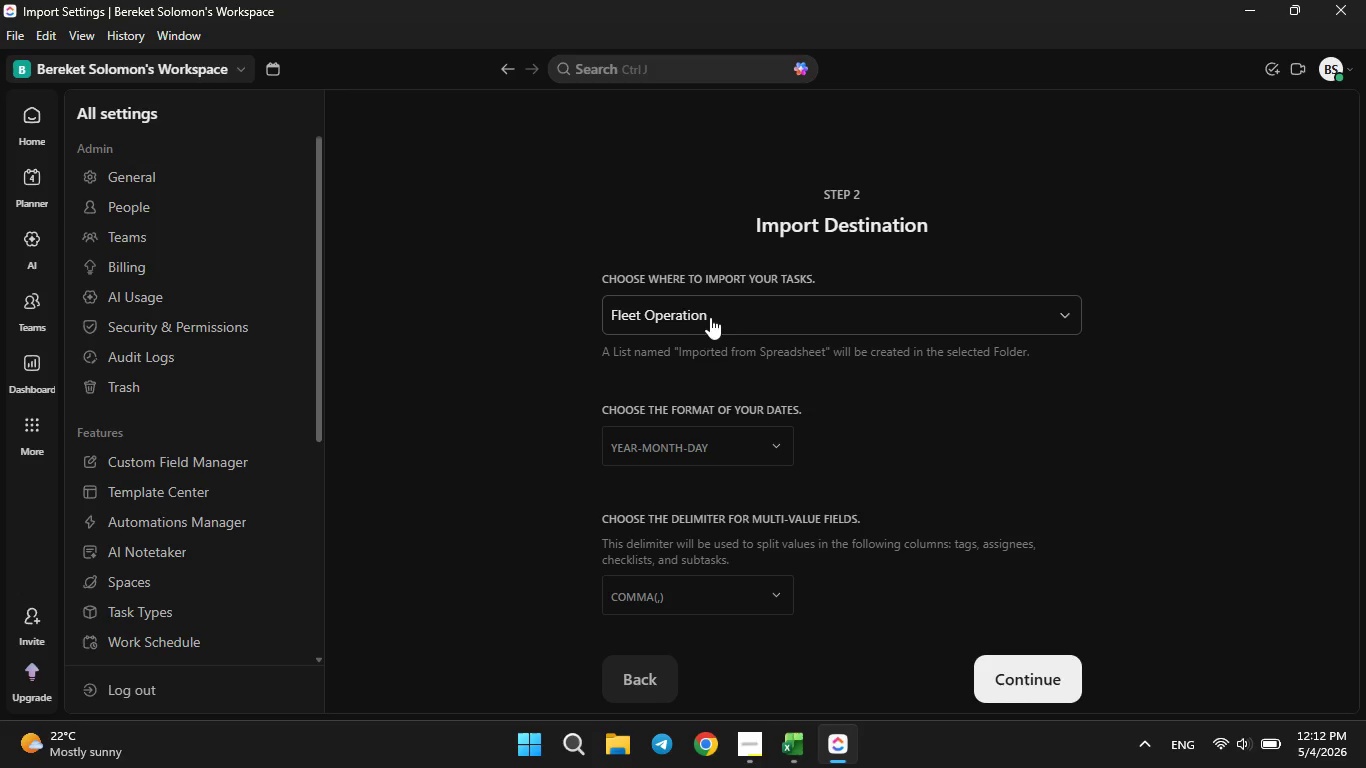 
left_click([735, 310])
 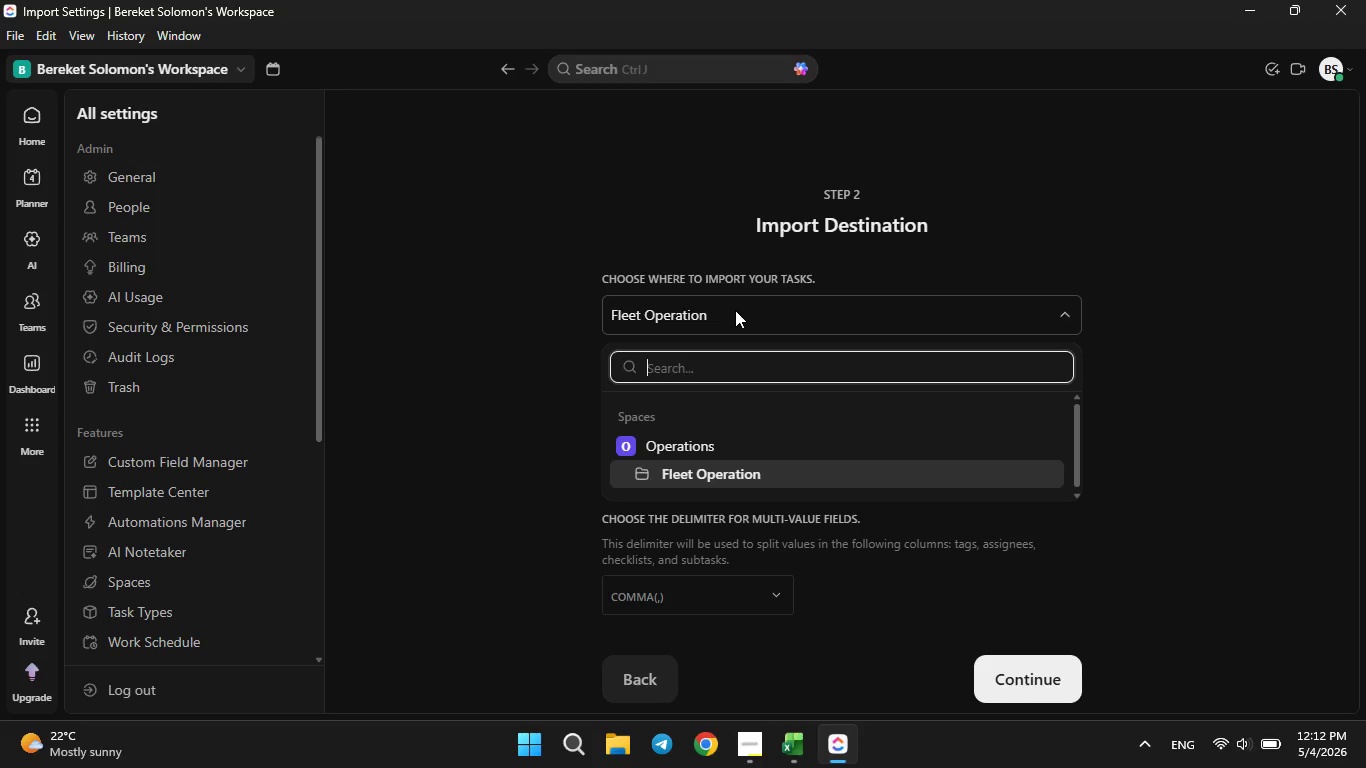 
left_click([735, 310])
 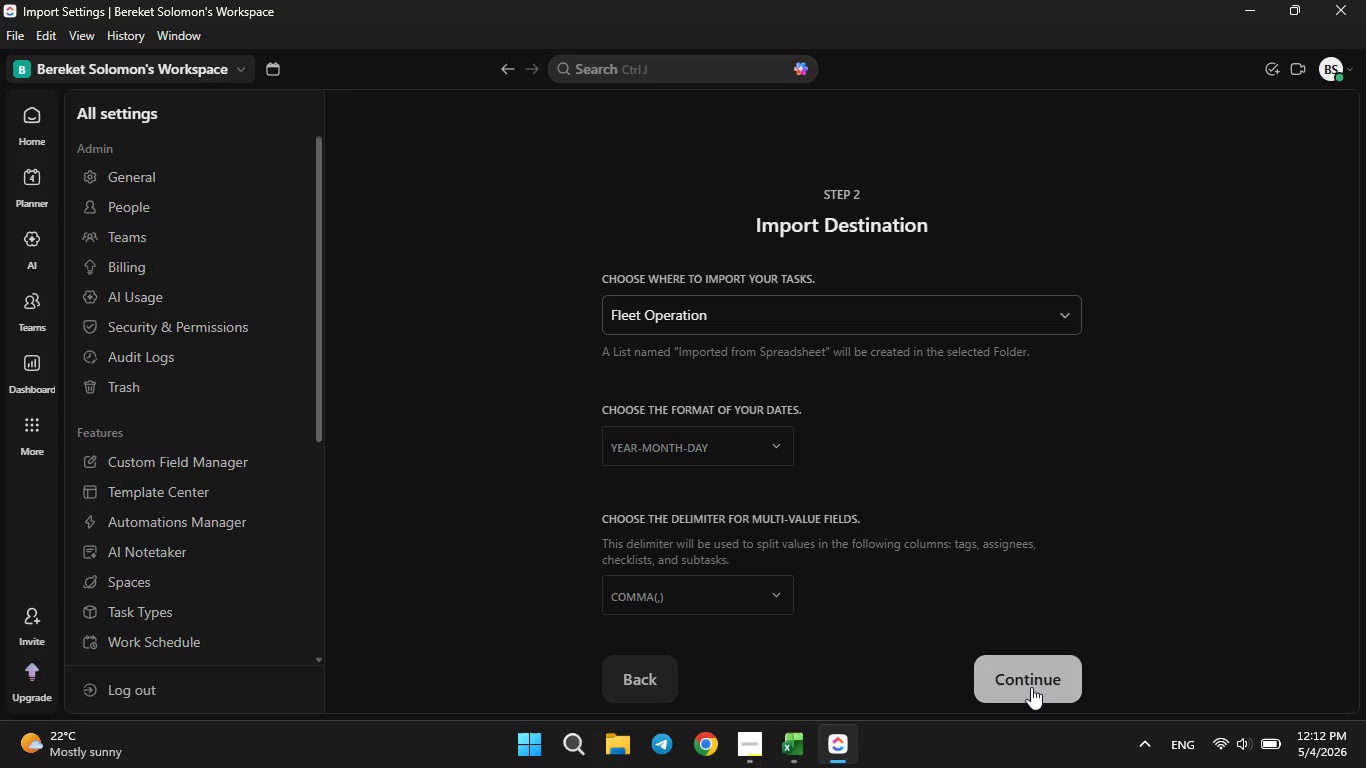 
left_click([1031, 687])
 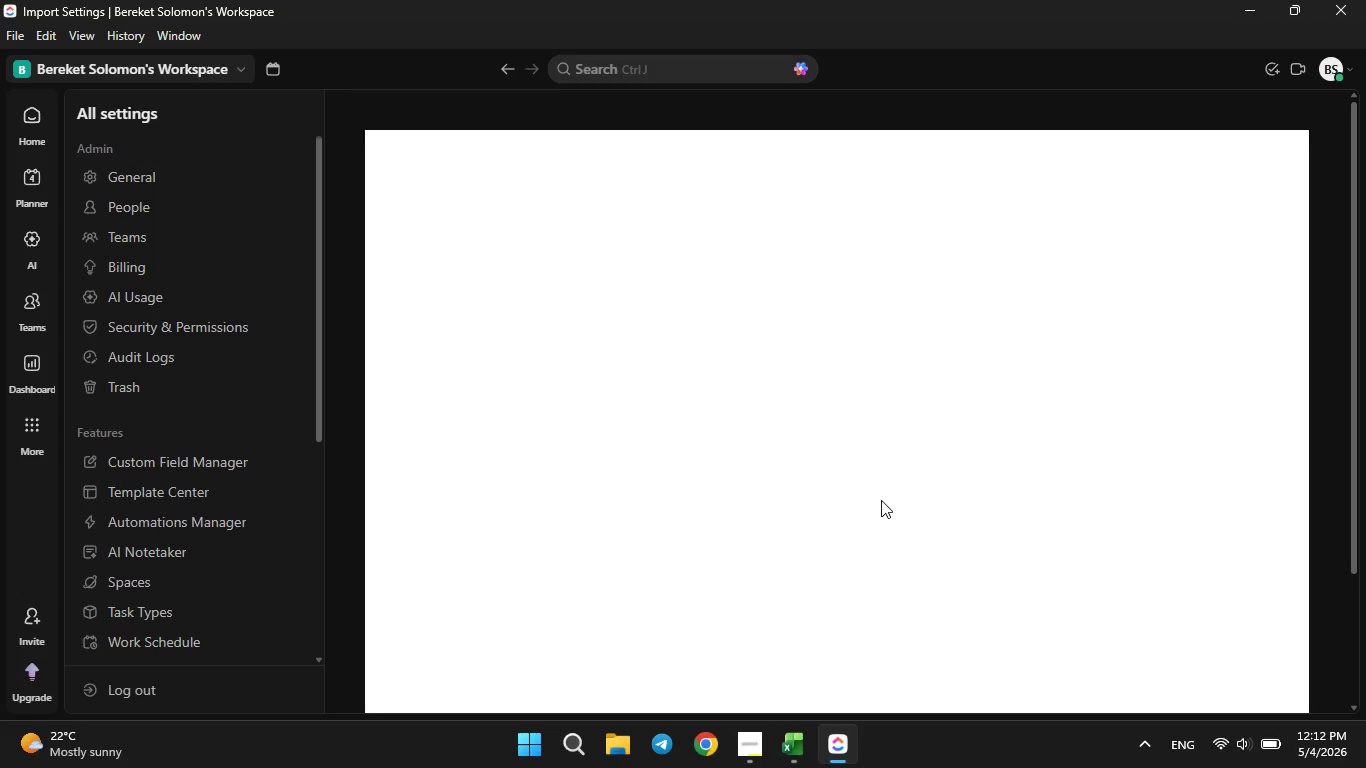 
wait(10.66)
 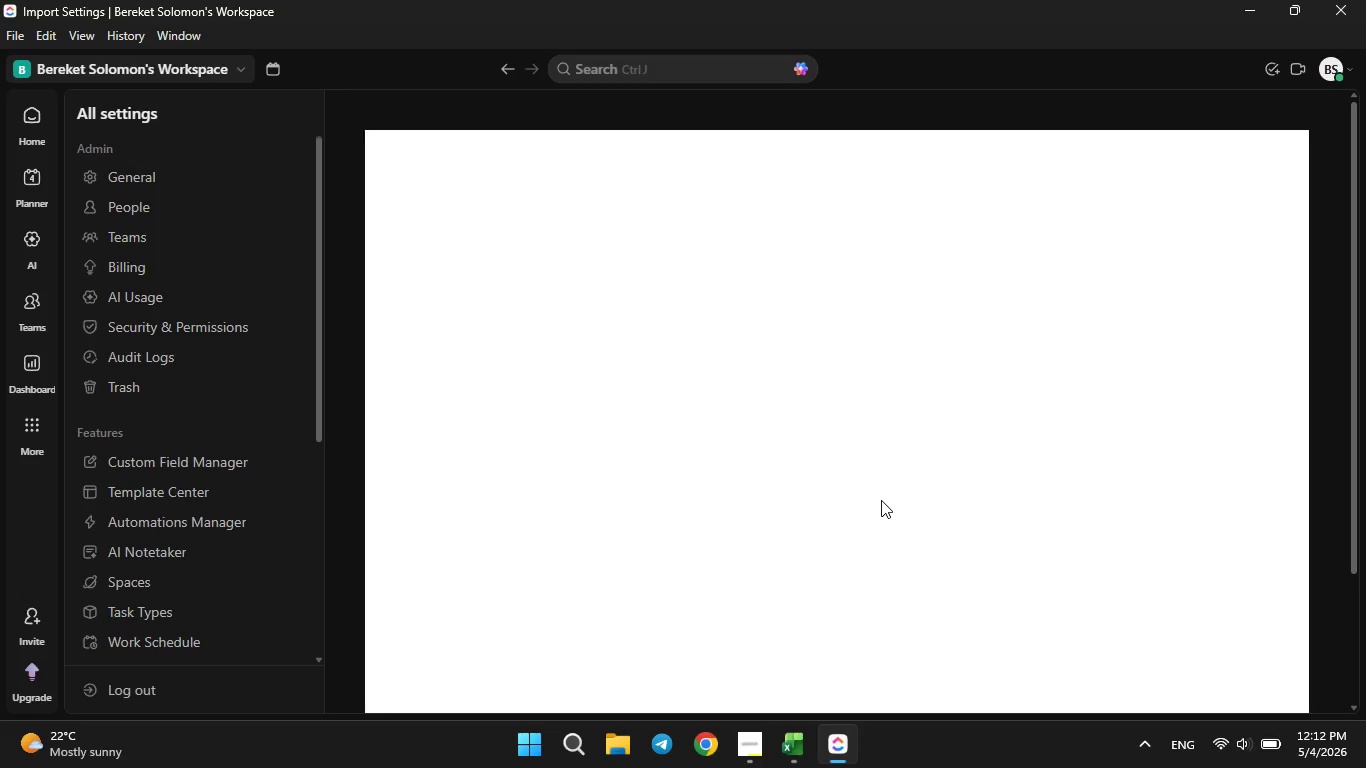 
left_click([868, 442])
 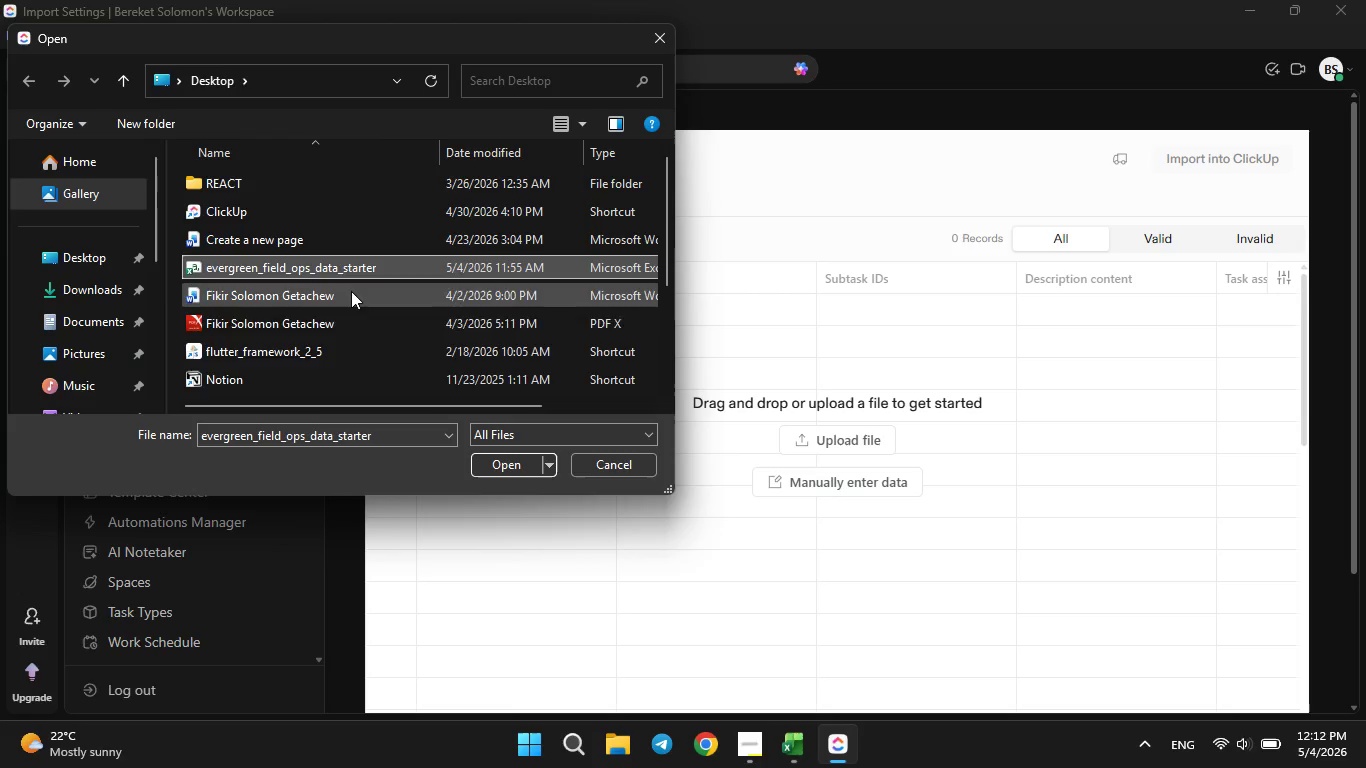 
left_click([491, 462])
 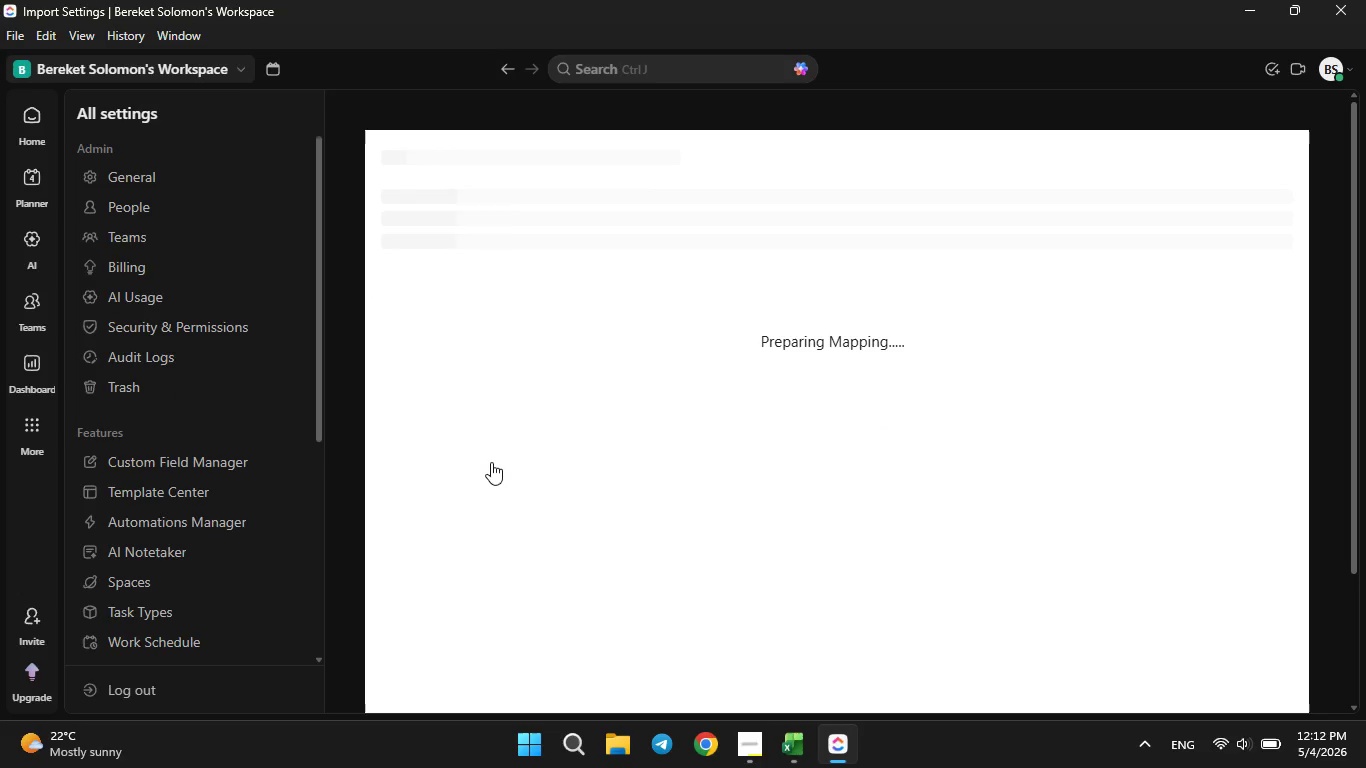 
wait(11.86)
 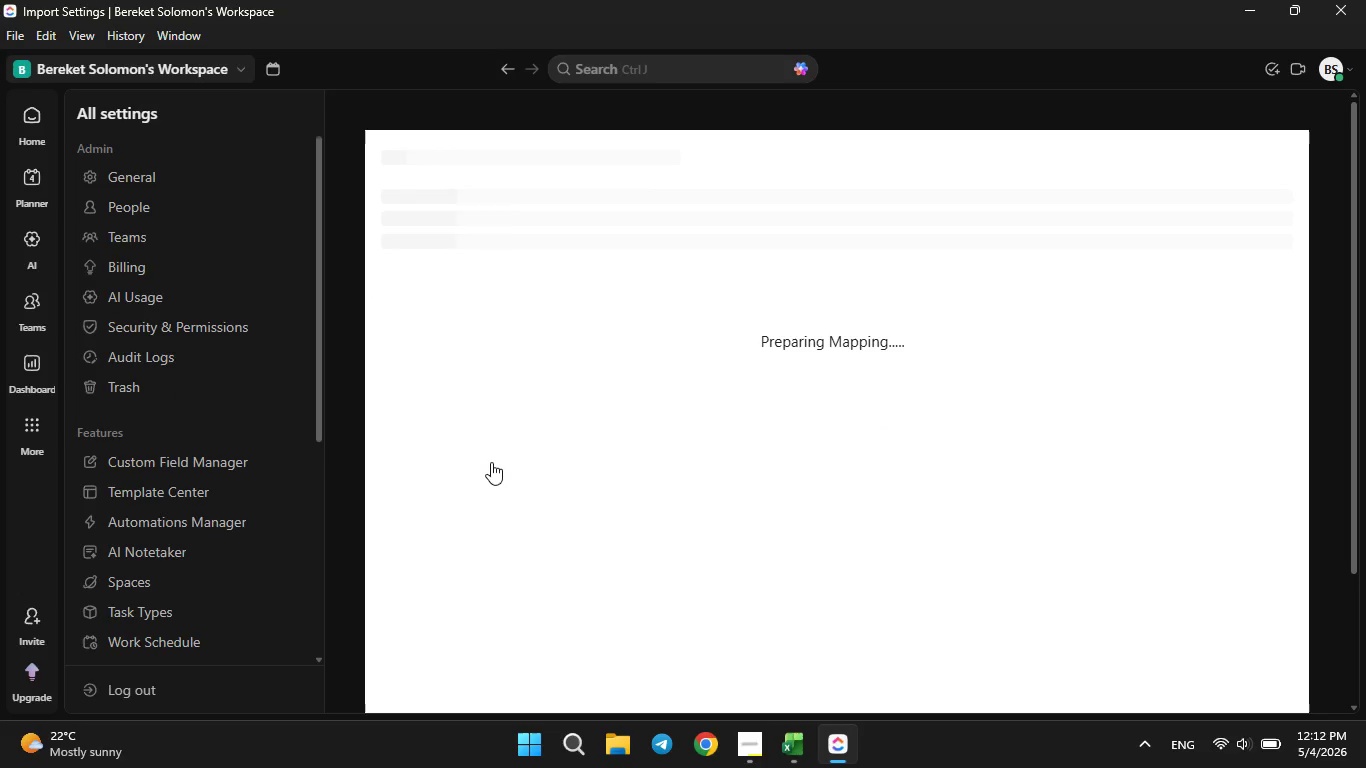 
left_click([776, 340])
 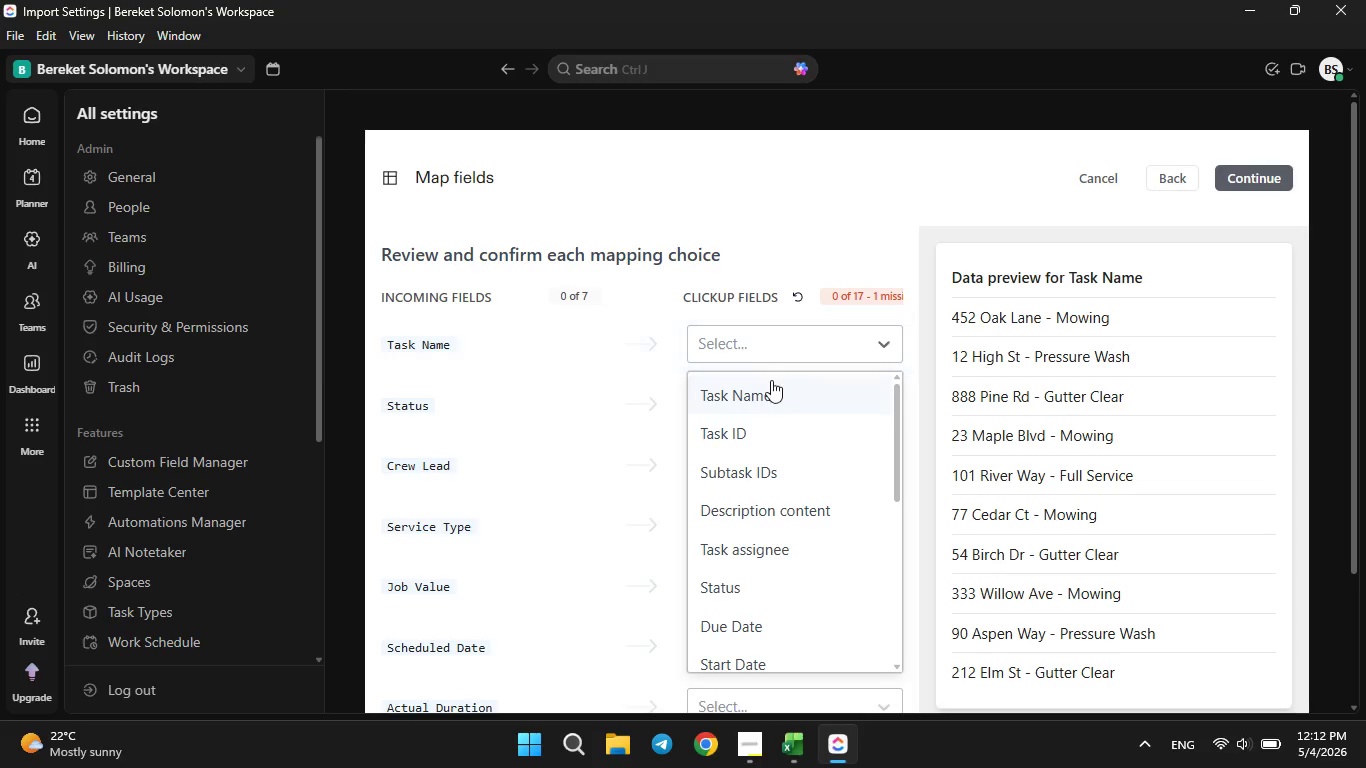 
left_click([768, 392])
 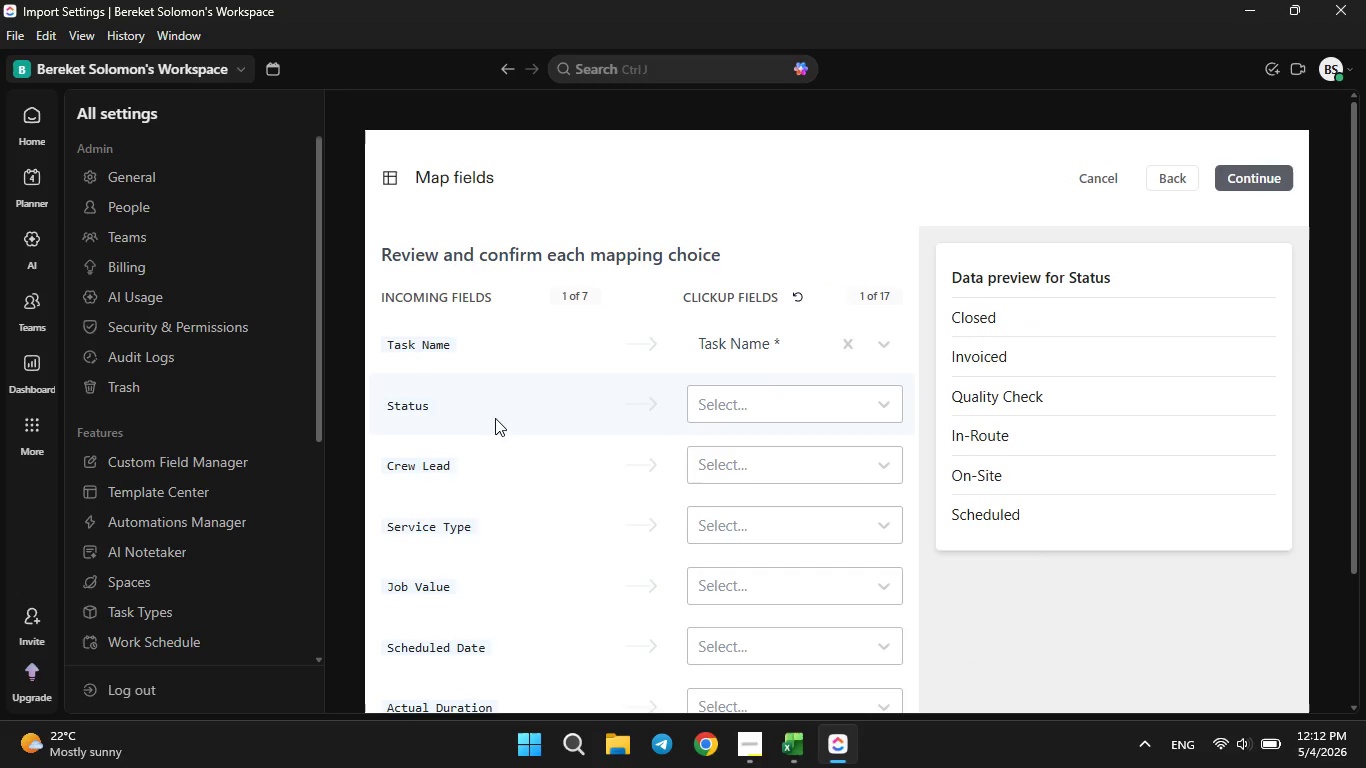 
wait(8.38)
 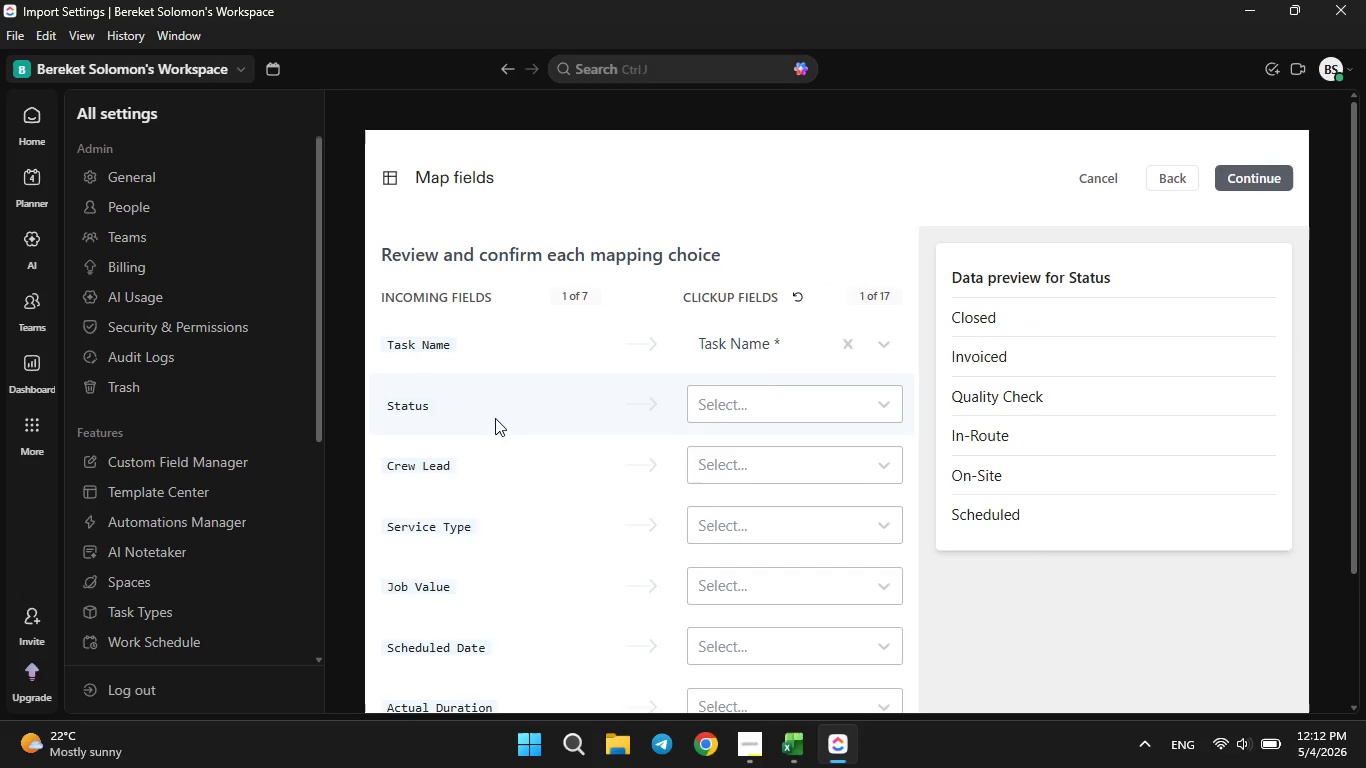 
left_click([790, 759])
 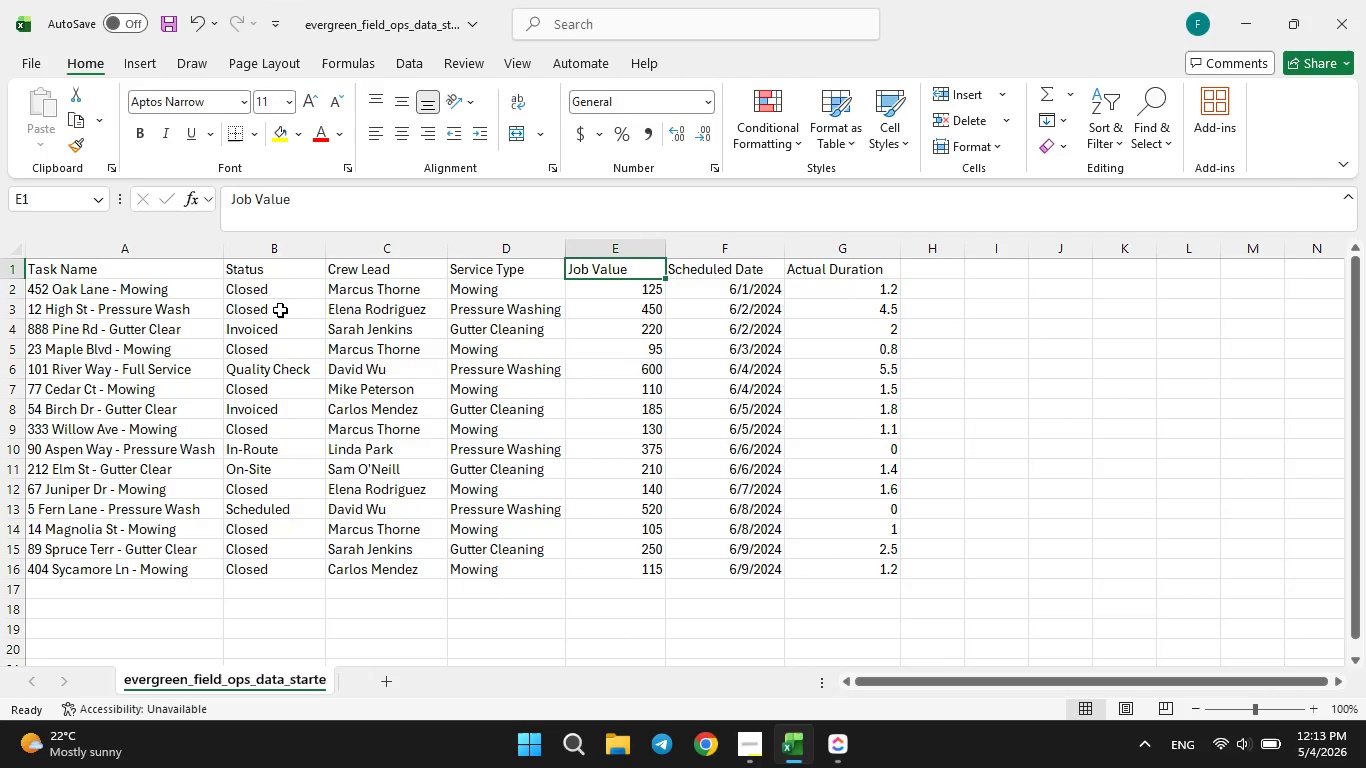 
left_click([262, 274])
 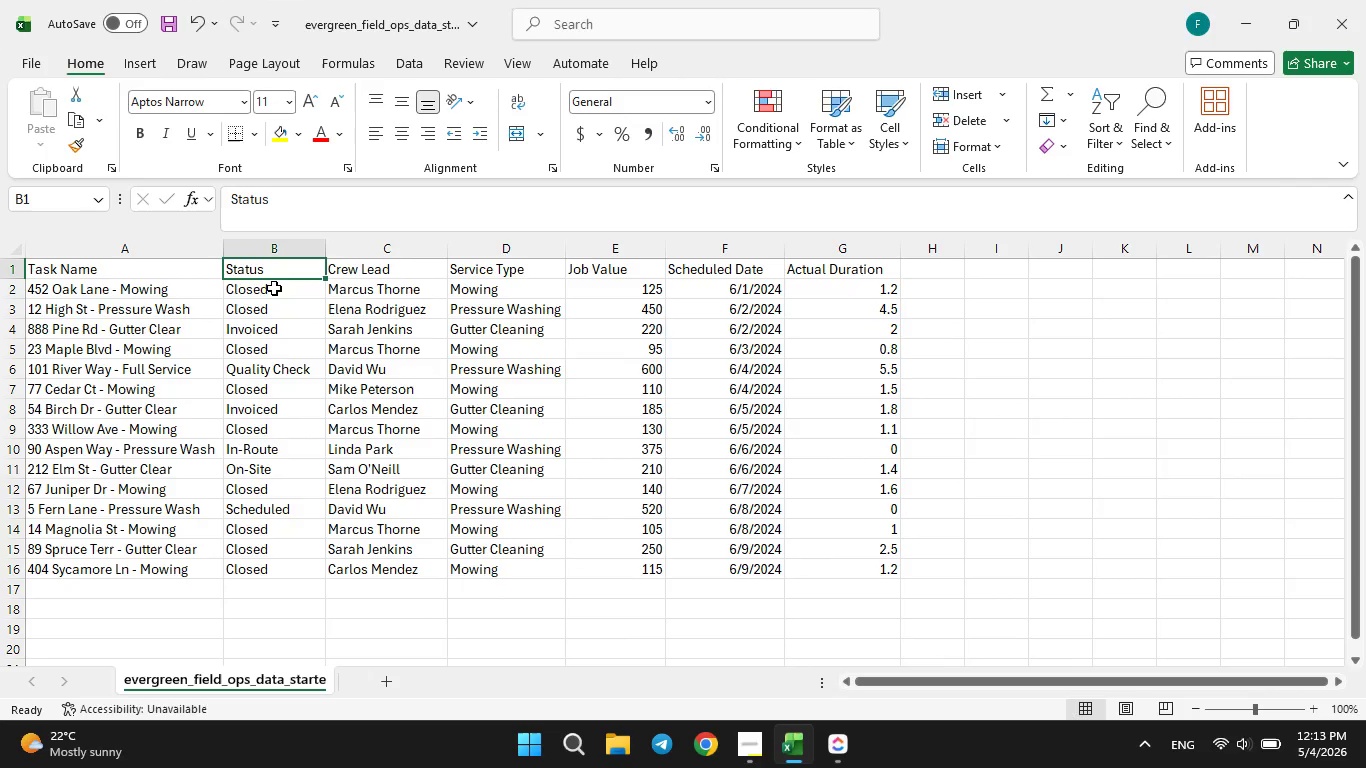 
left_click([274, 272])
 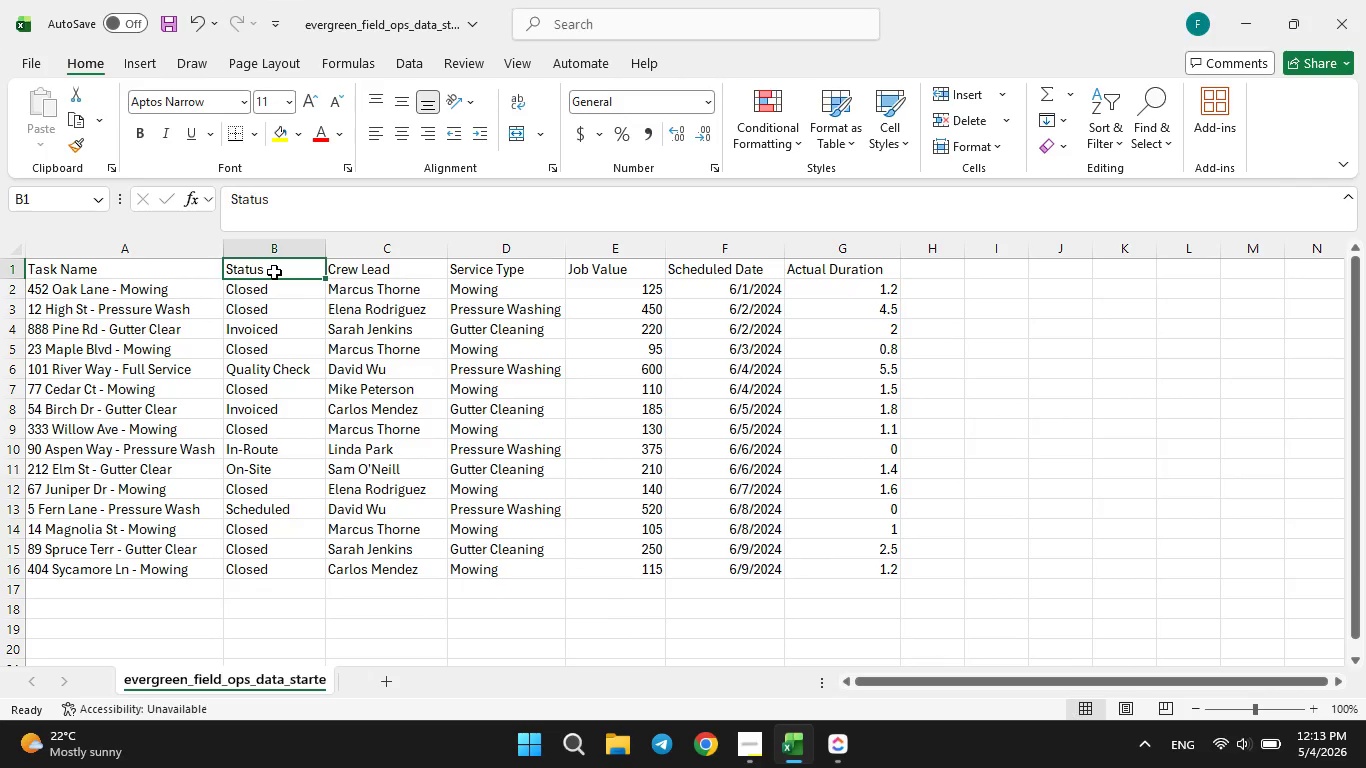 
key(ArrowLeft)
 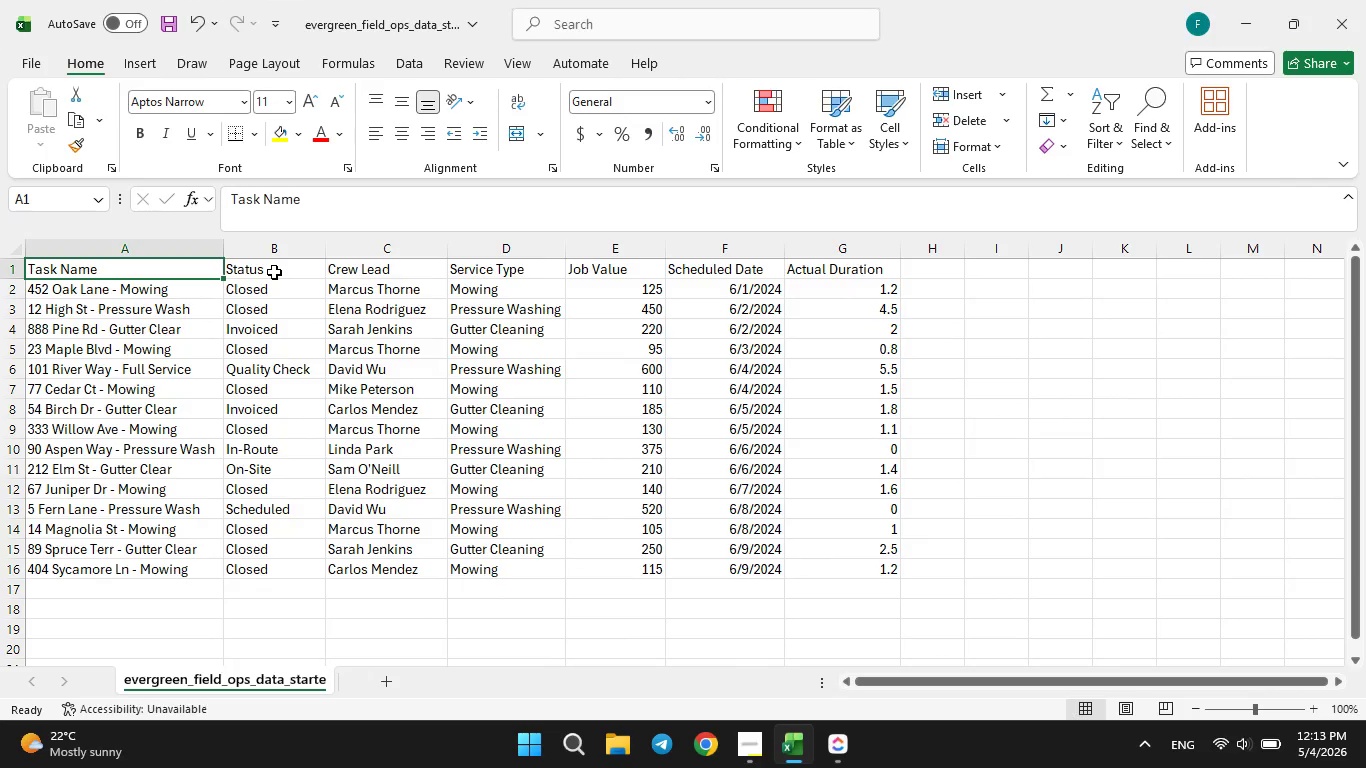 
key(ArrowLeft)
 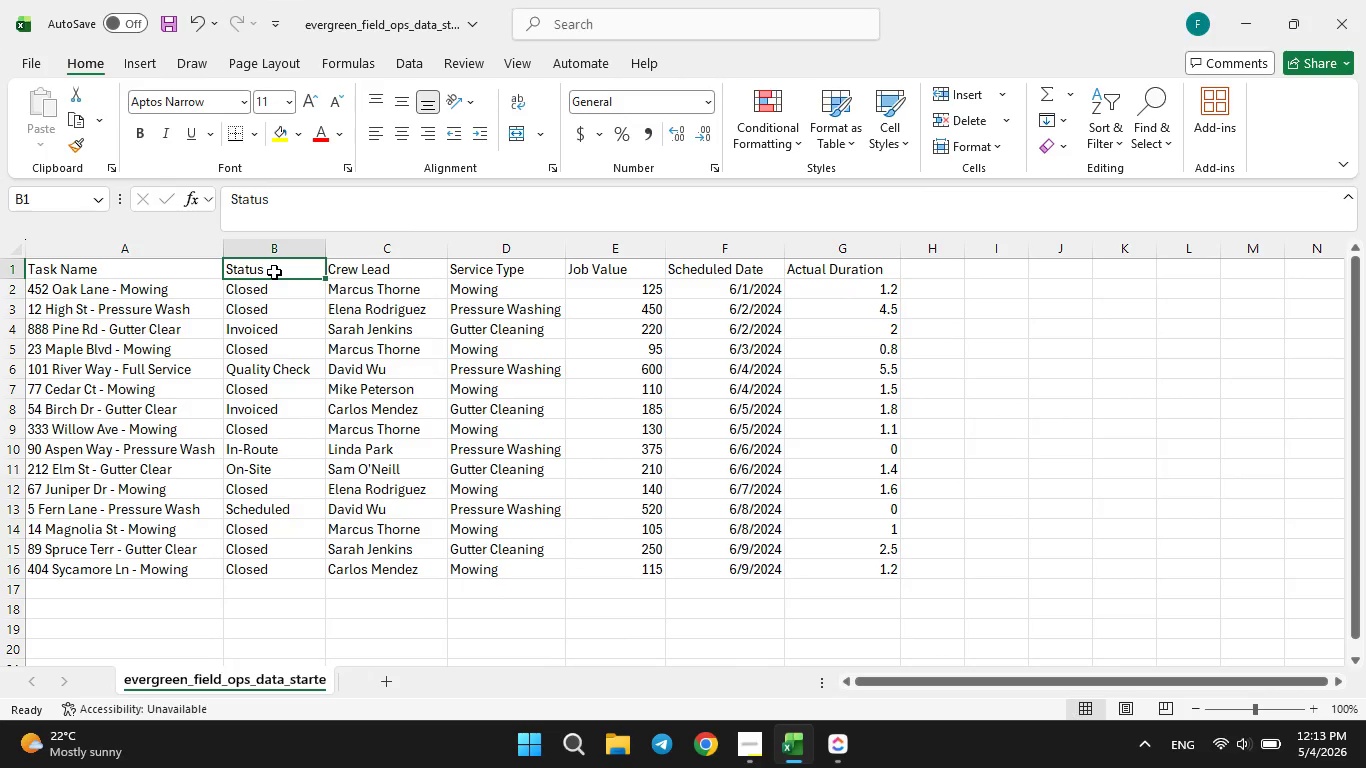 
double_click([274, 272])
 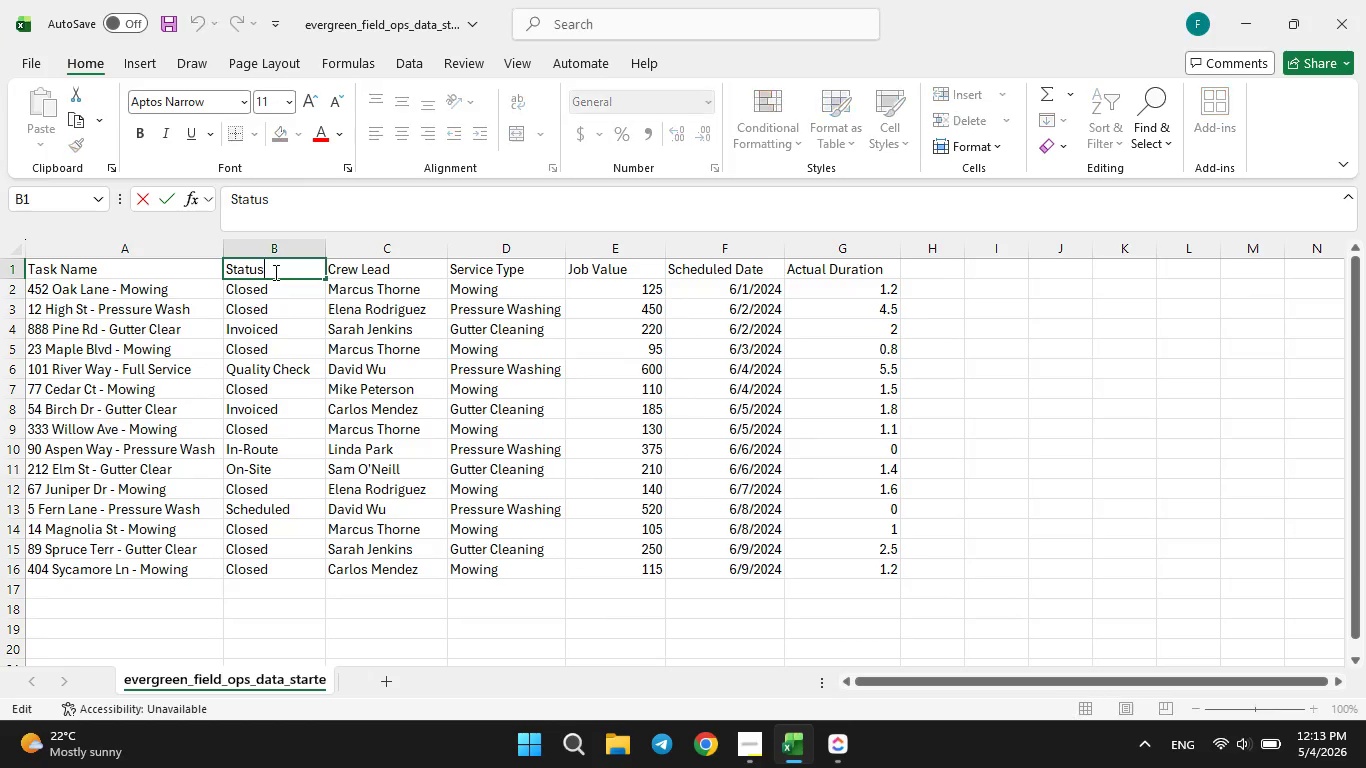 
key(ArrowLeft)
 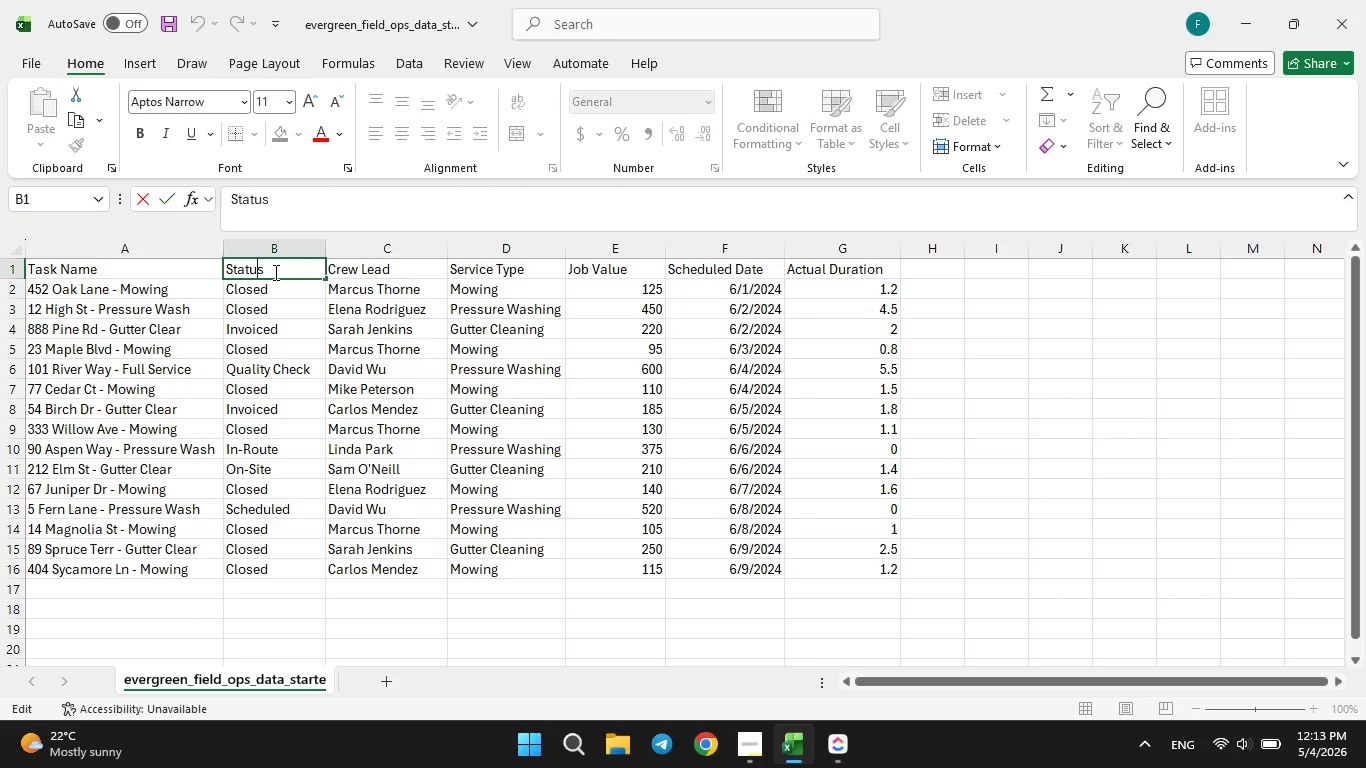 
key(ArrowLeft)
 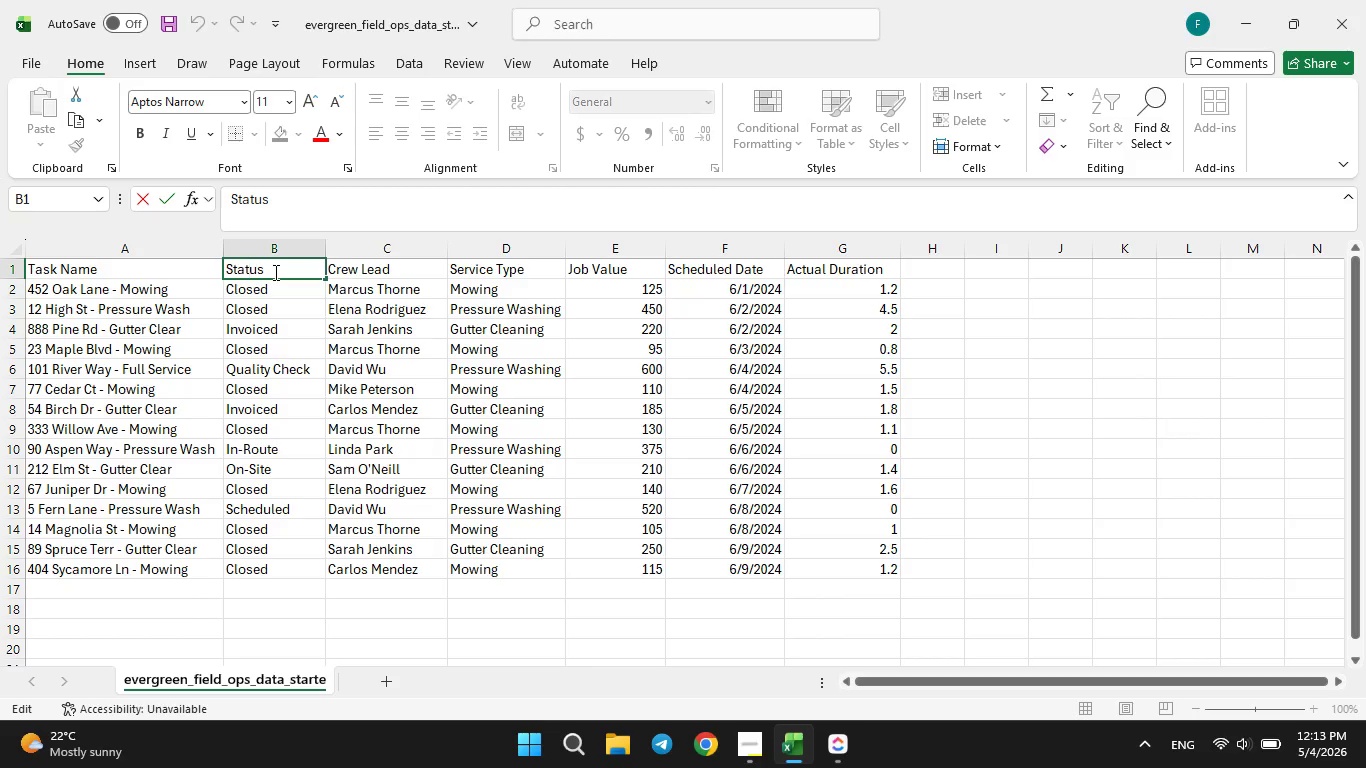 
key(ArrowLeft)
 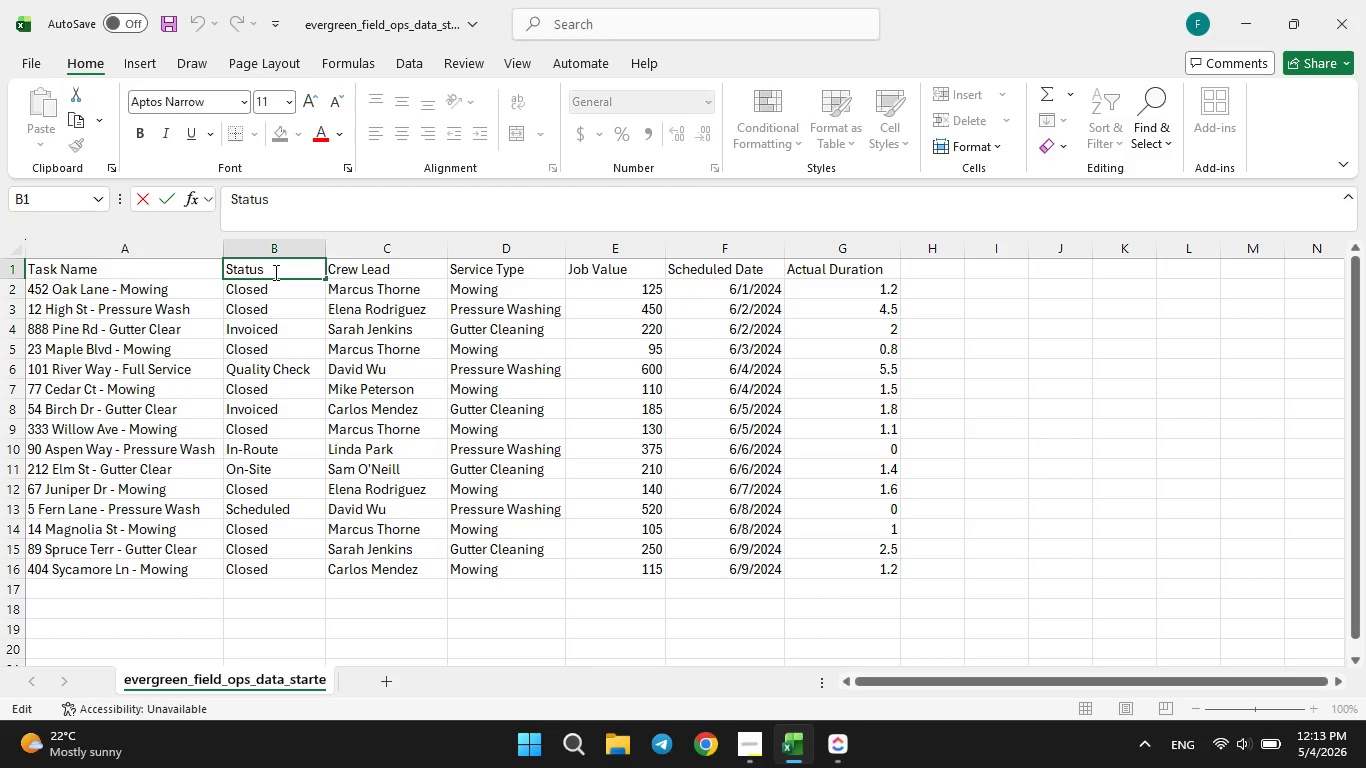 
key(ArrowLeft)
 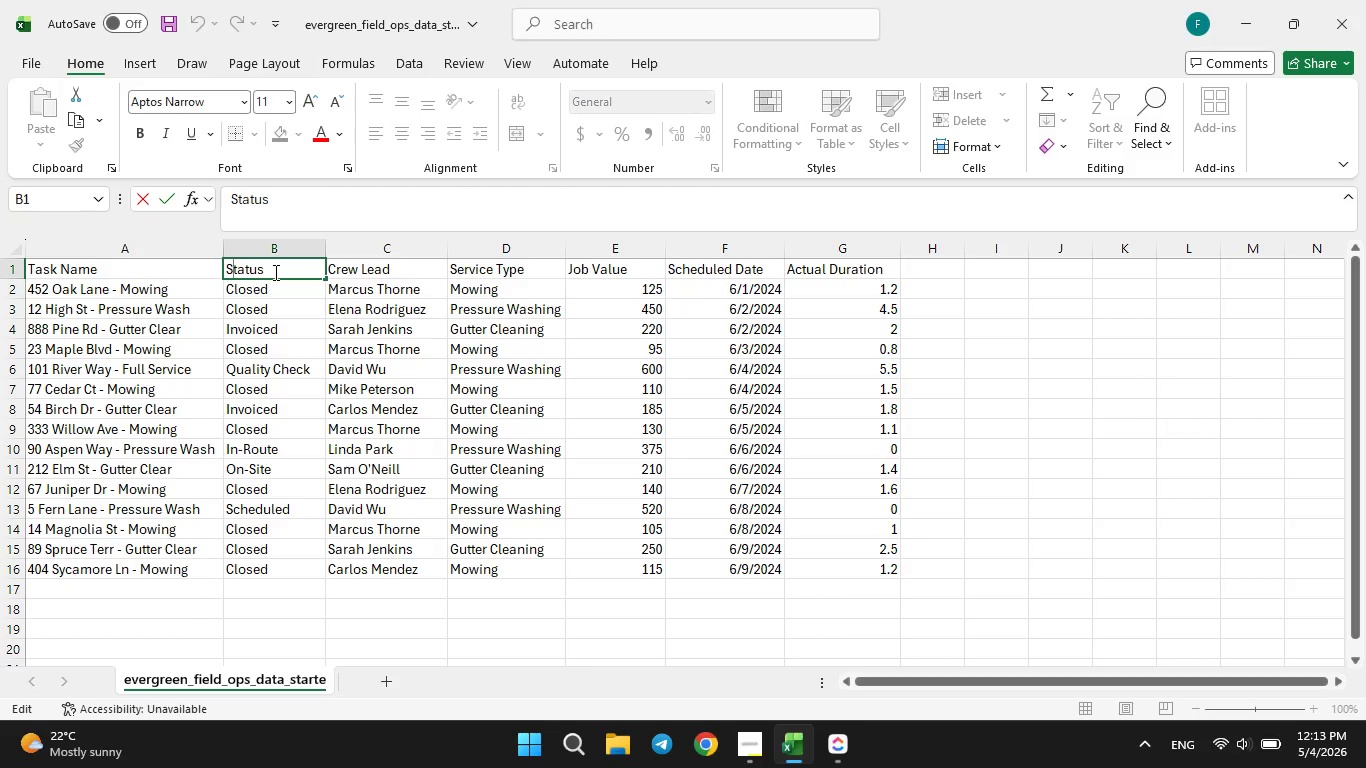 
key(ArrowLeft)
 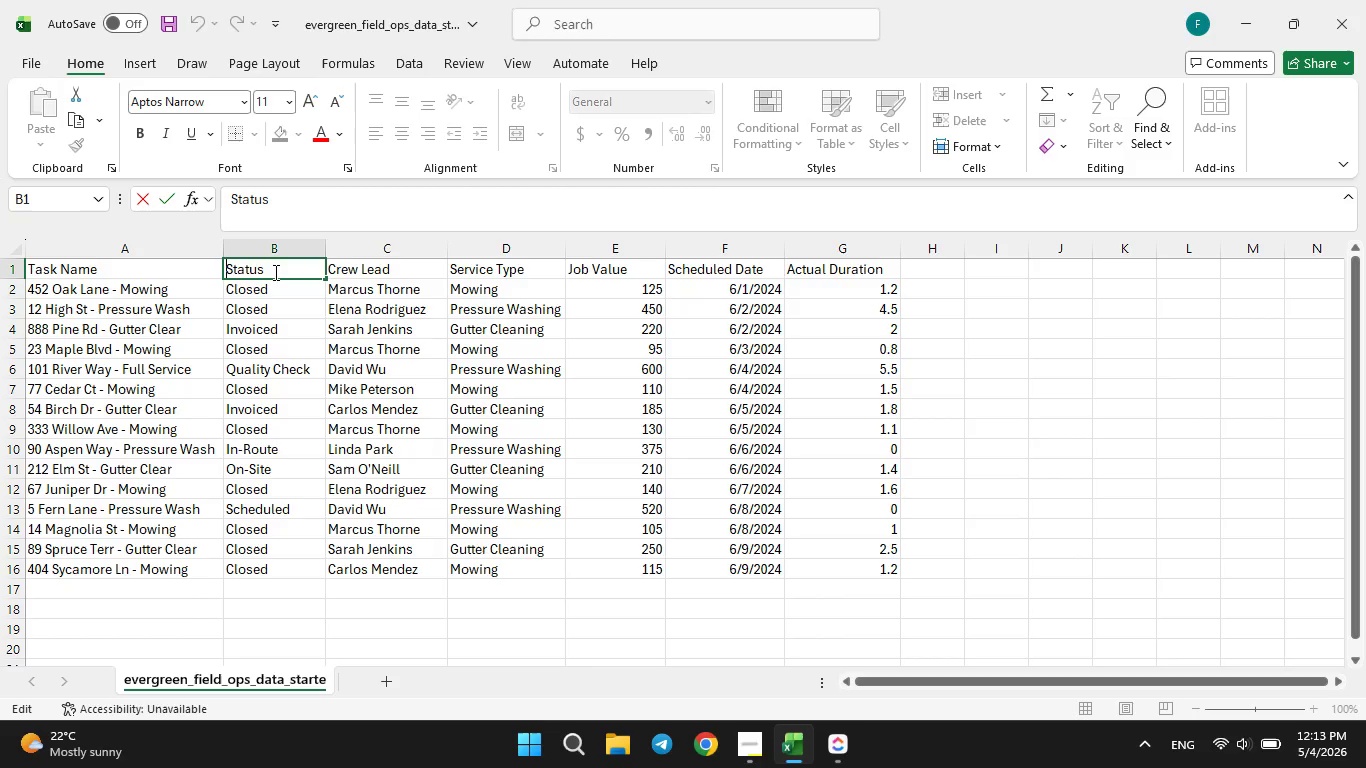 
key(ArrowLeft)
 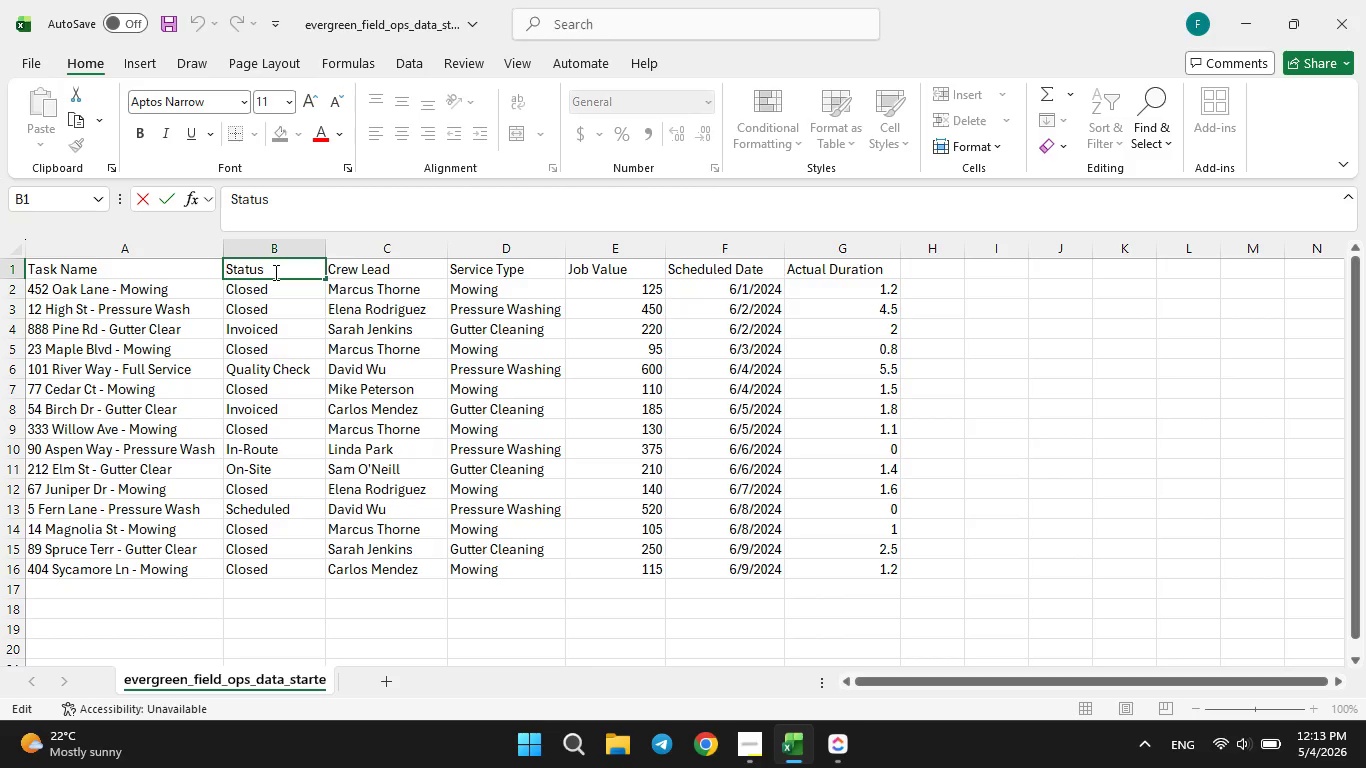 
type(Task )
 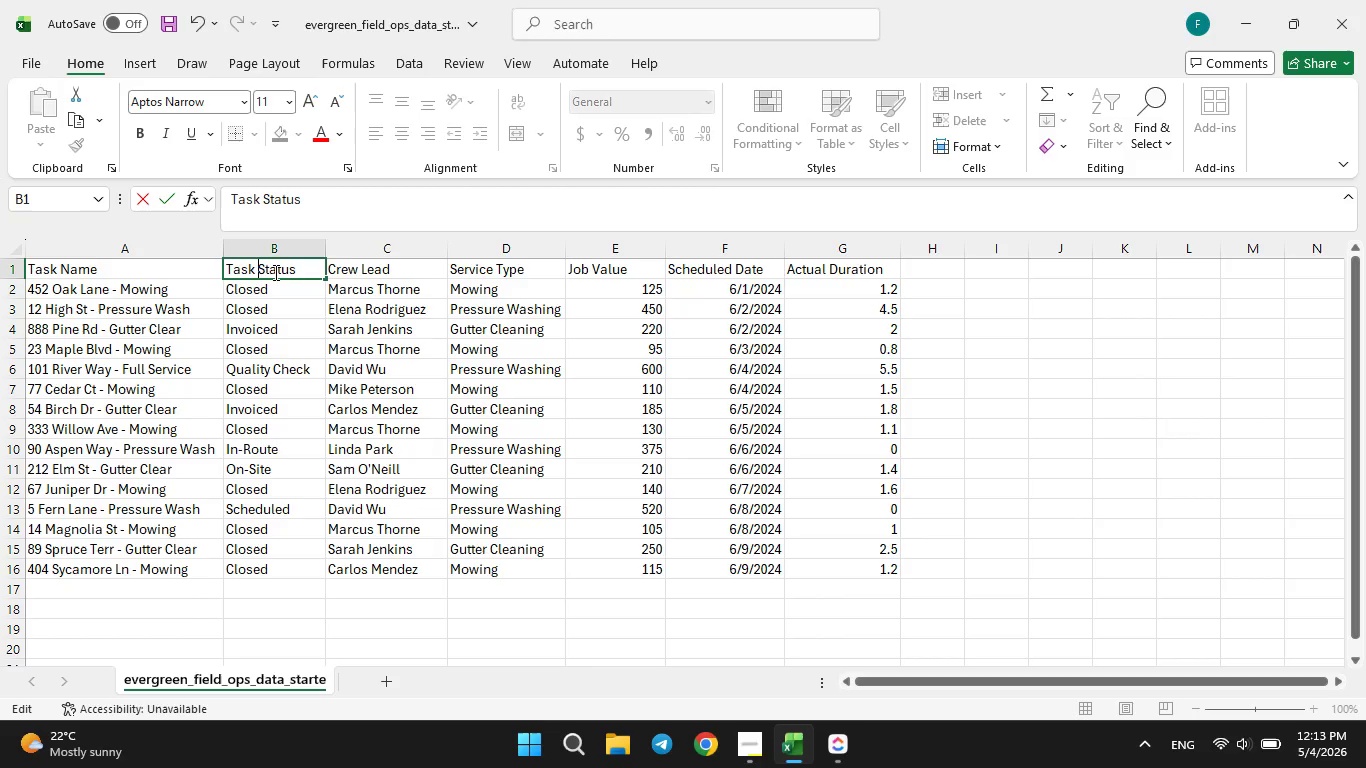 
key(Control+S)
 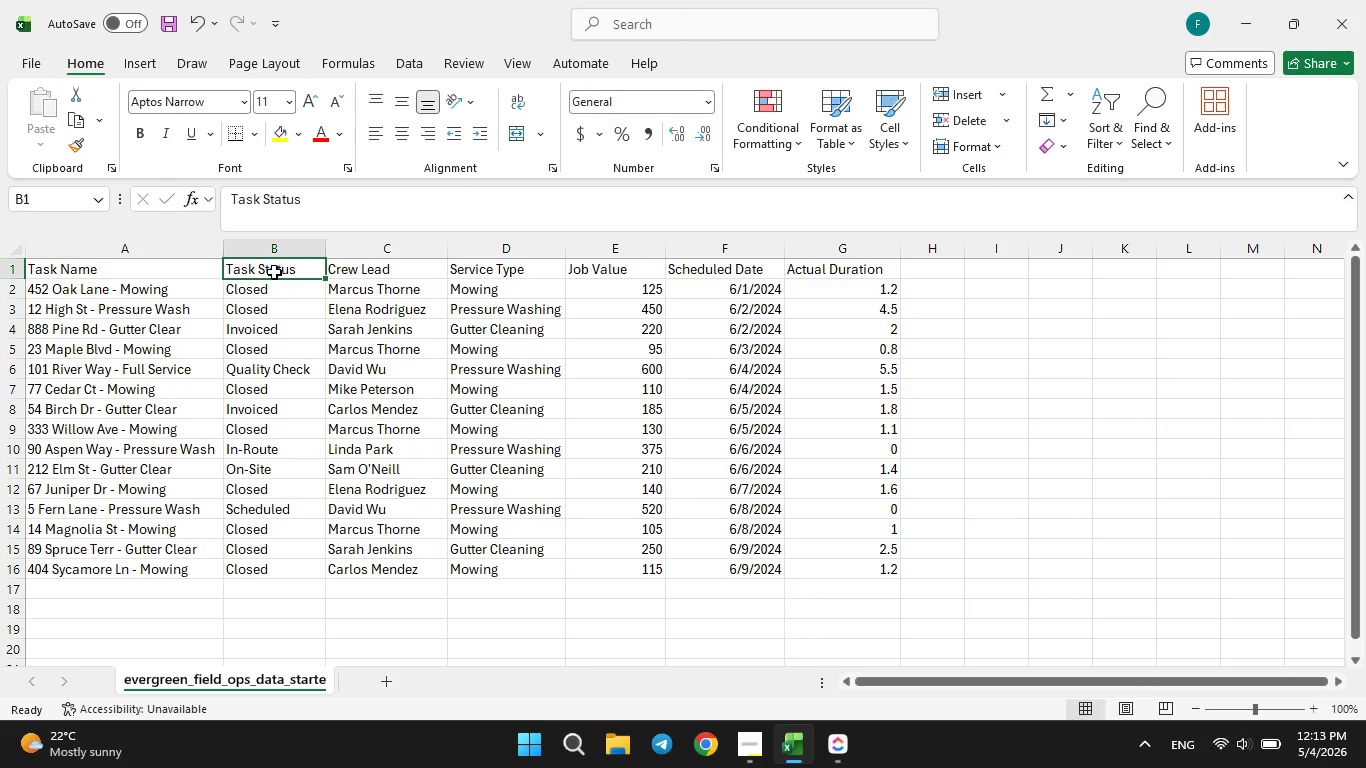 
key(Control+S)
 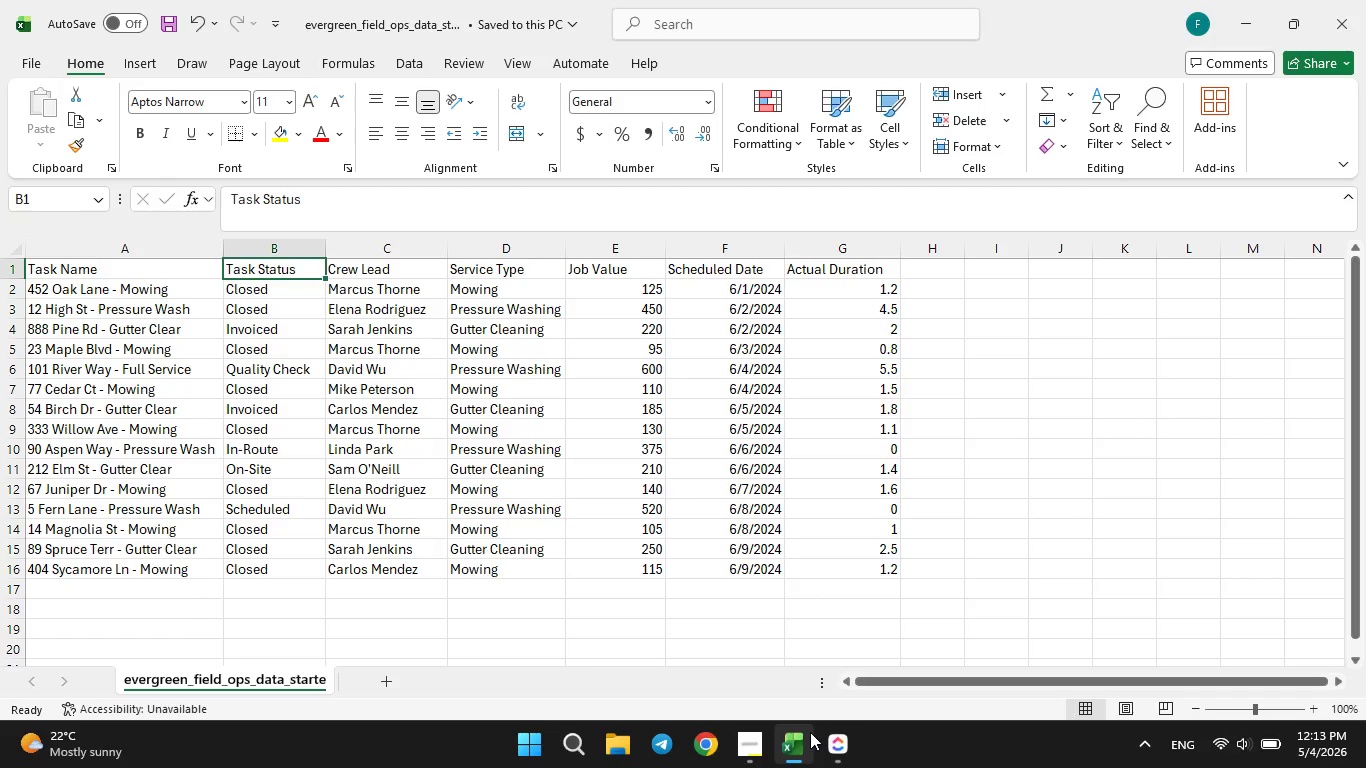 
left_click([826, 742])
 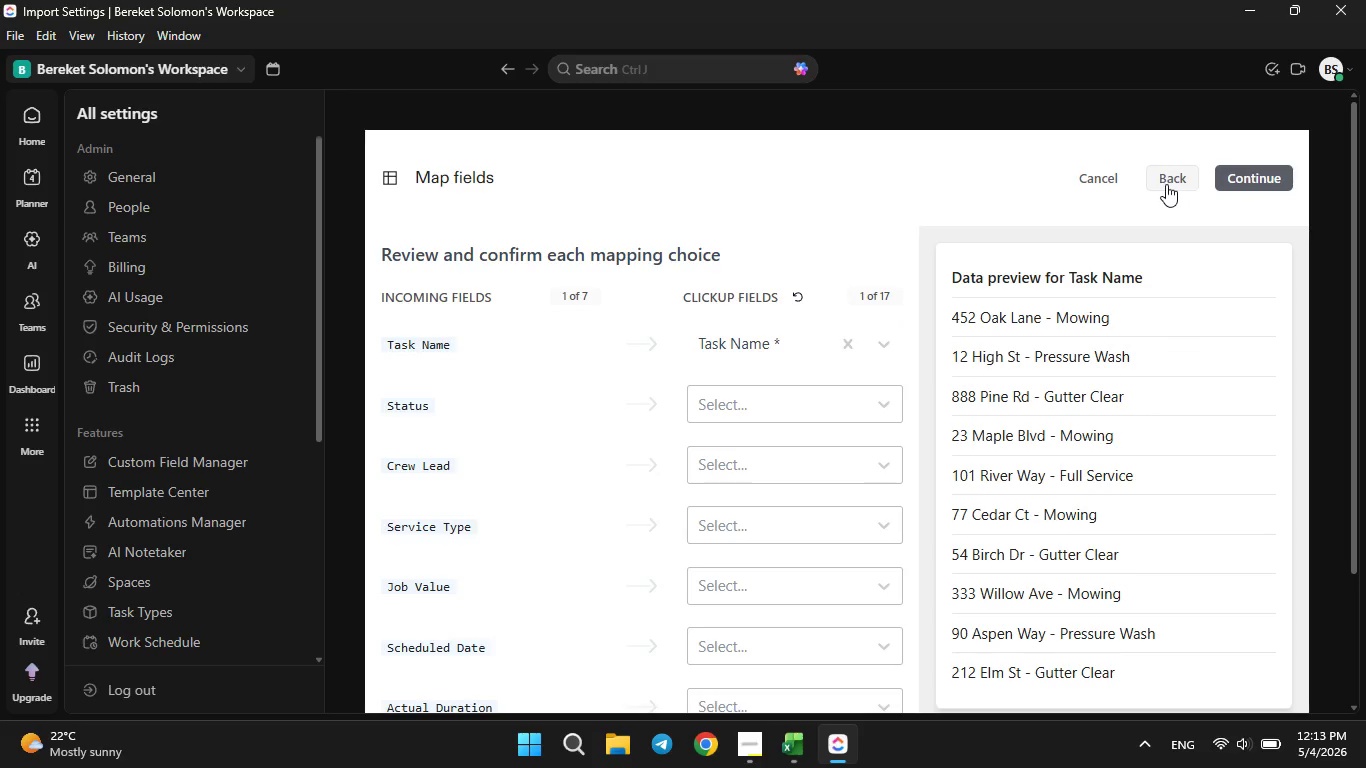 
wait(9.11)
 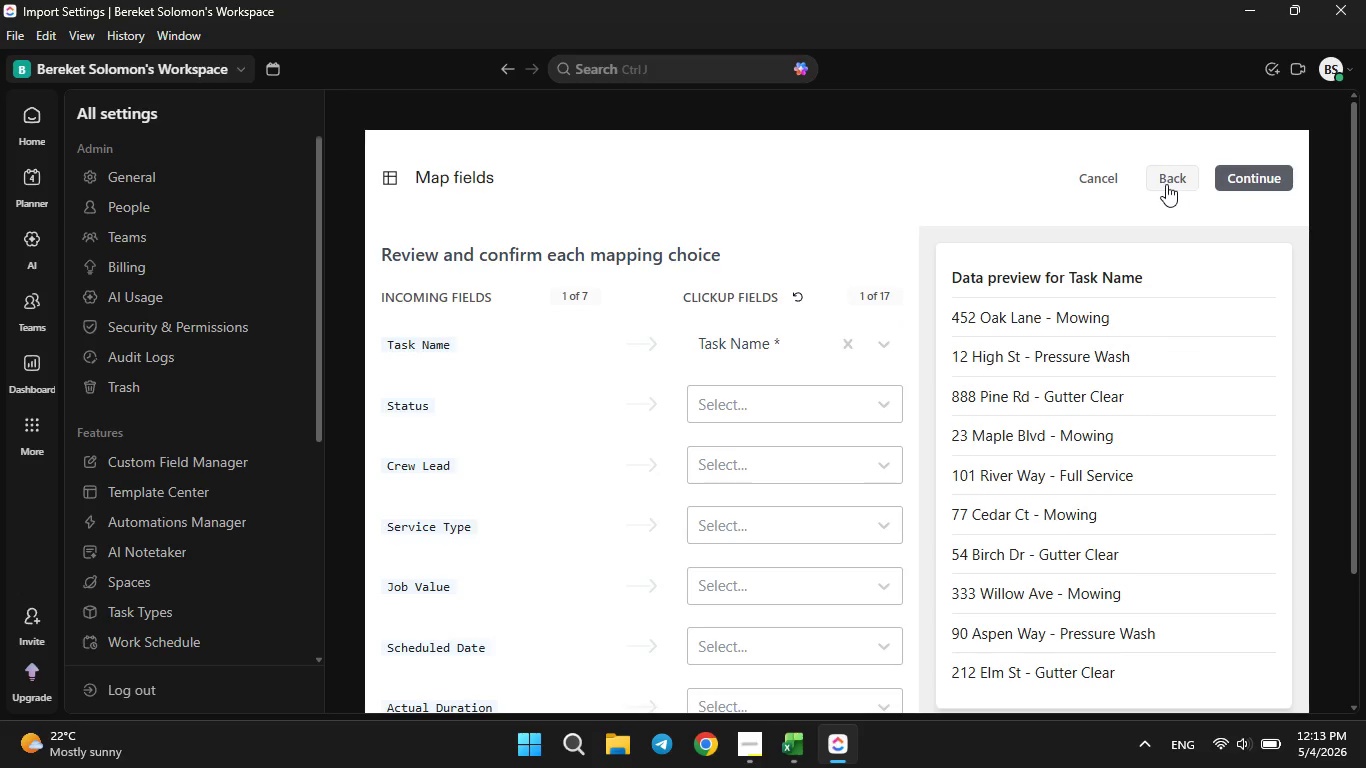 
left_click([306, 271])
 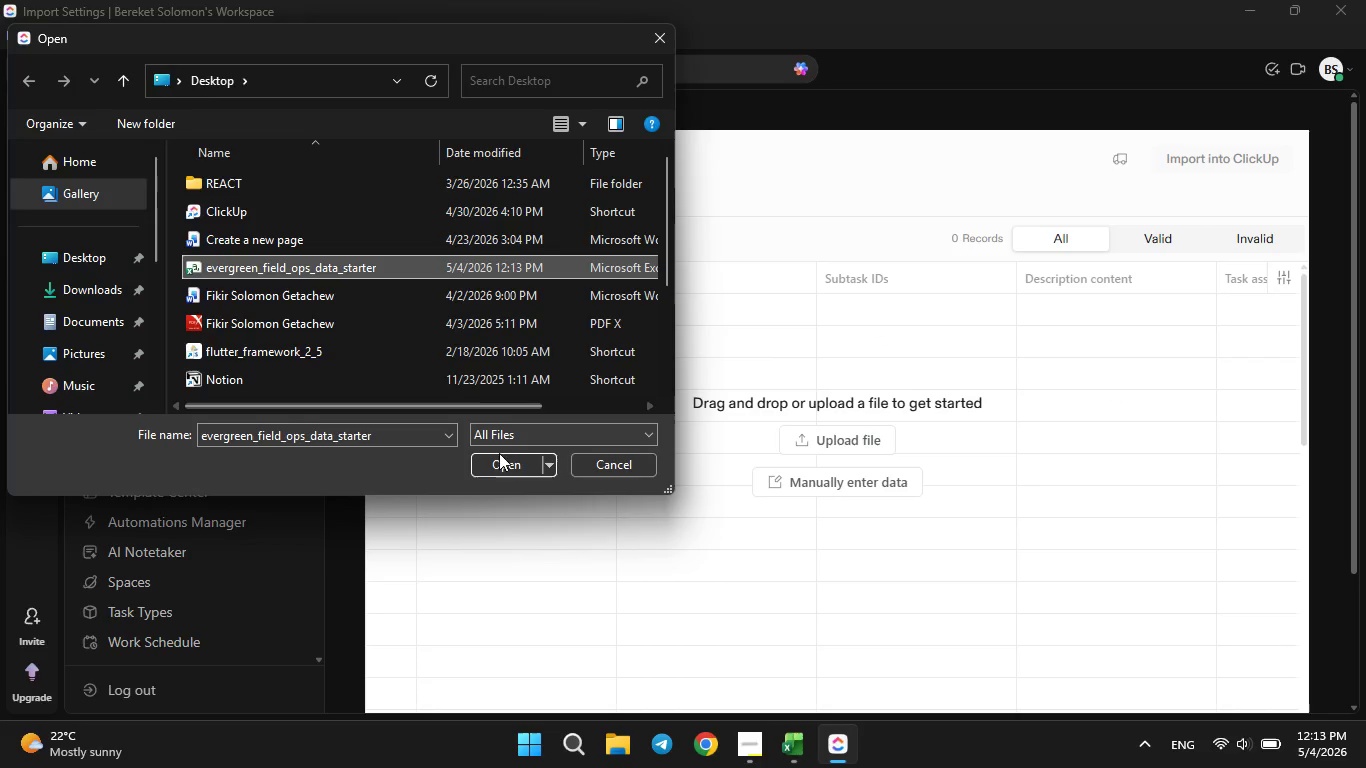 
left_click([500, 461])
 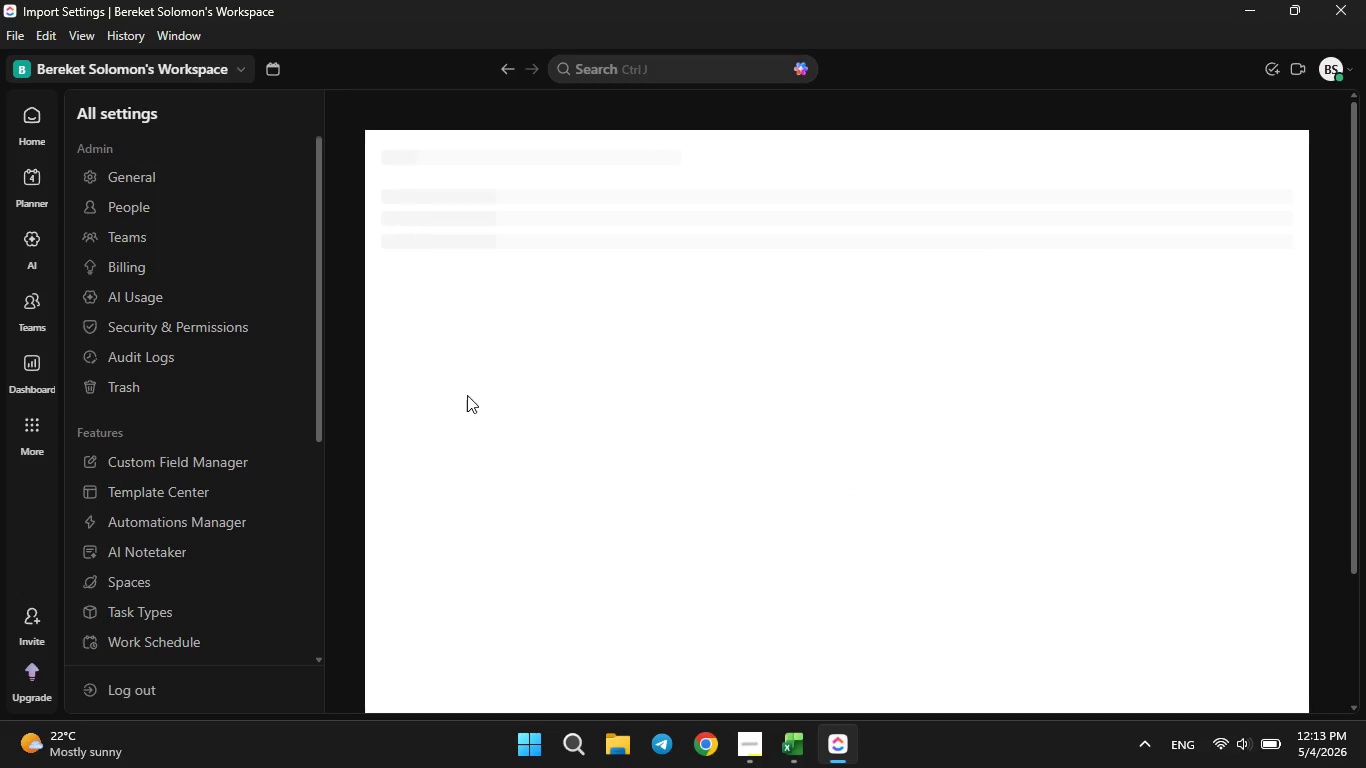 
wait(12.88)
 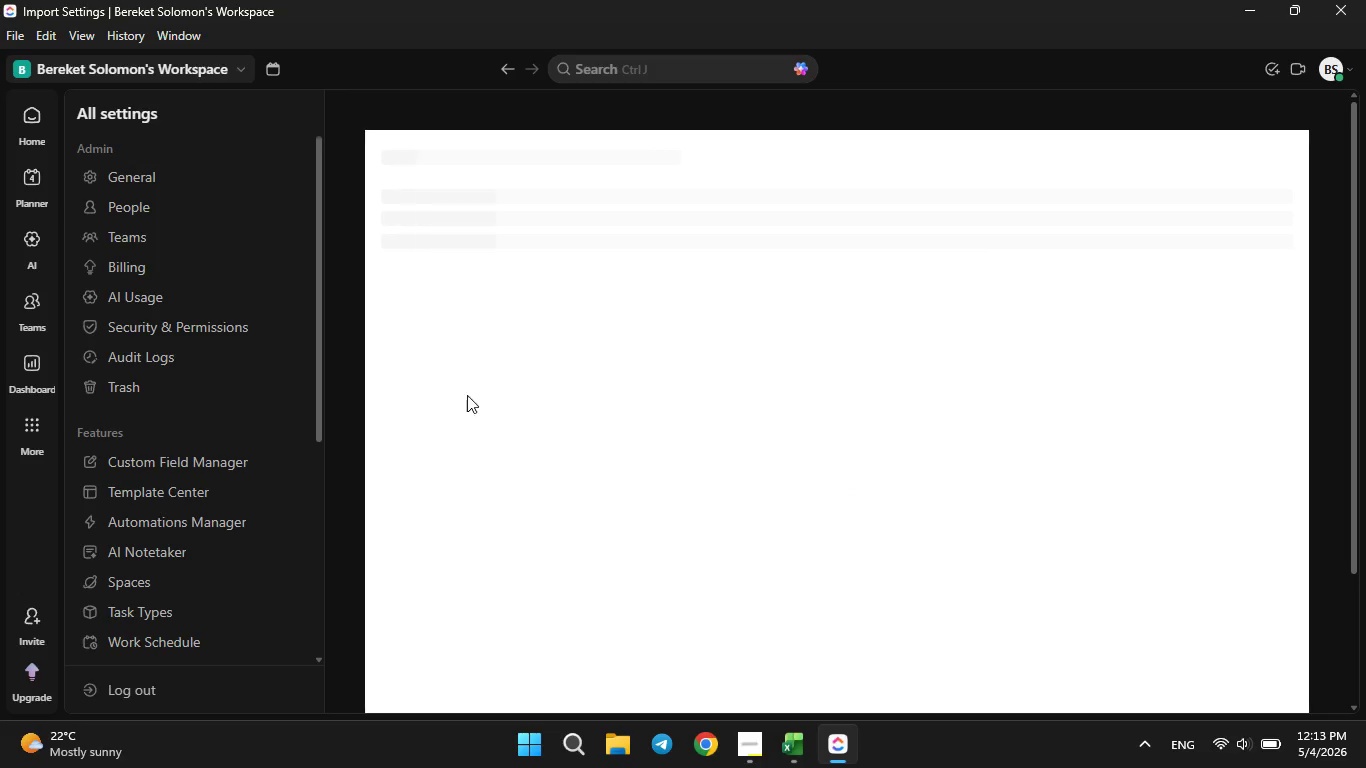 
left_click([775, 414])
 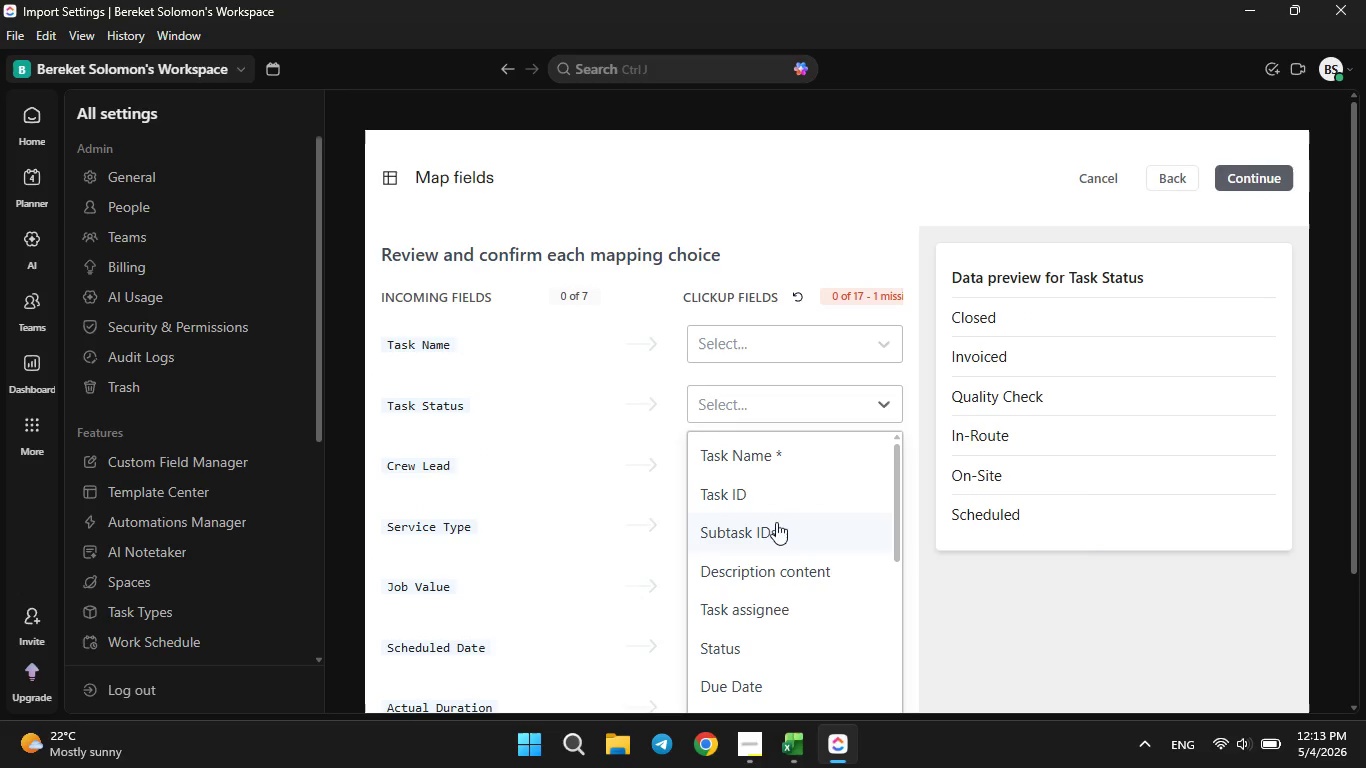 
scroll: coordinate [1081, 526], scroll_direction: down, amount: 13.0
 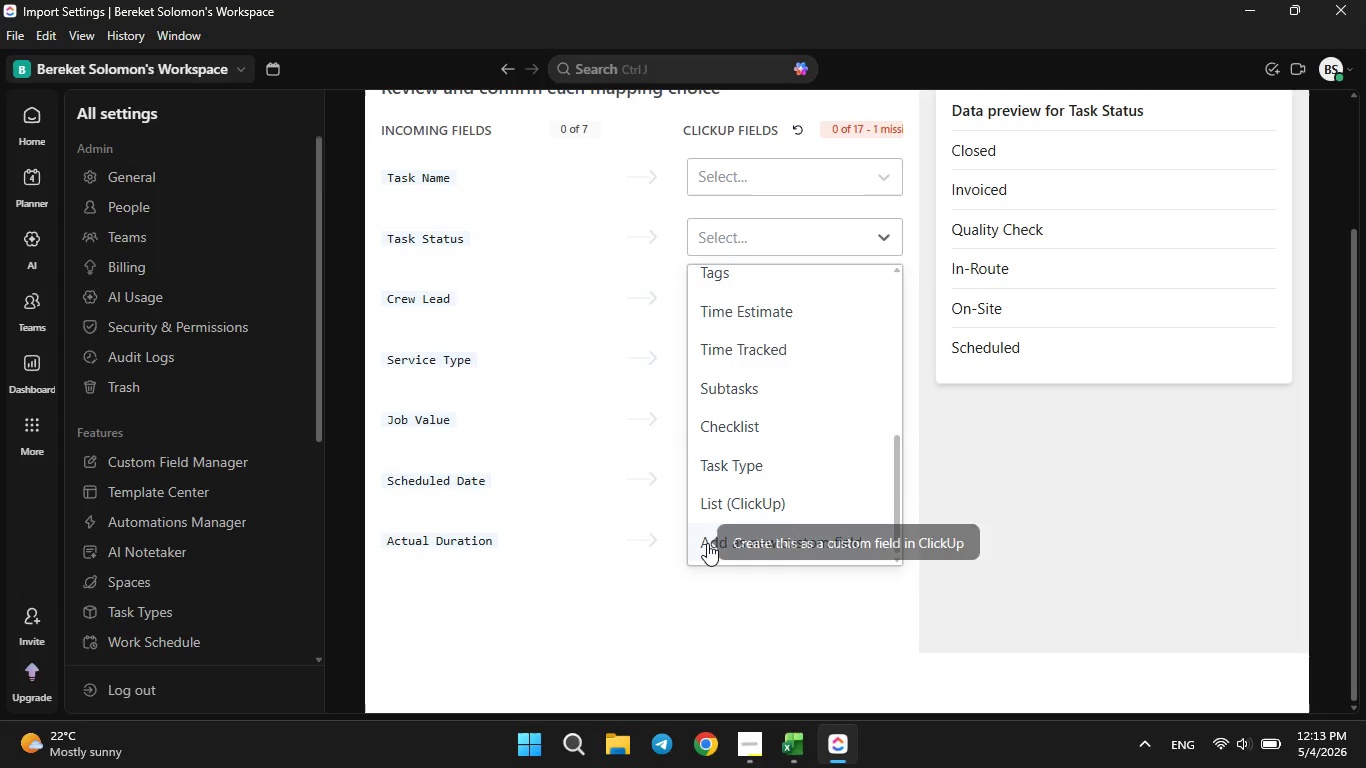 
left_click([708, 542])
 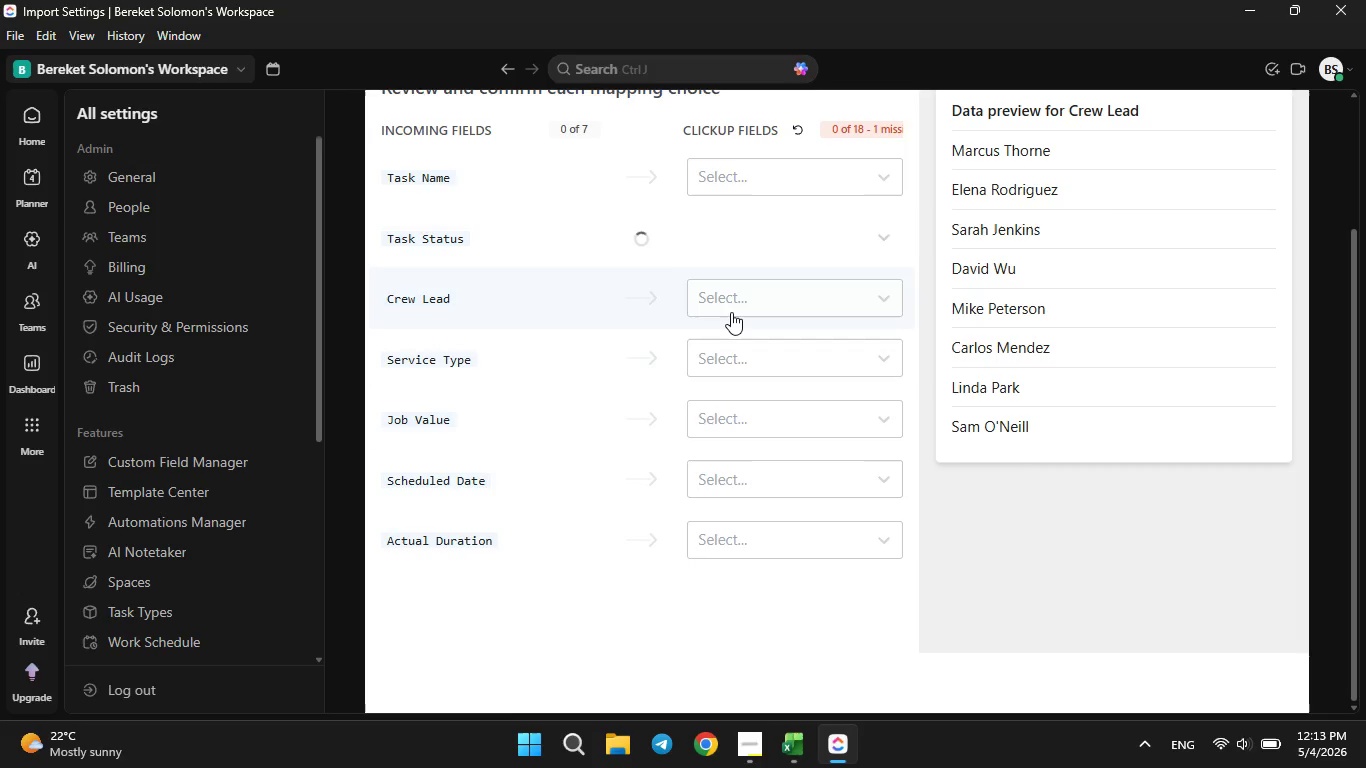 
left_click([731, 311])
 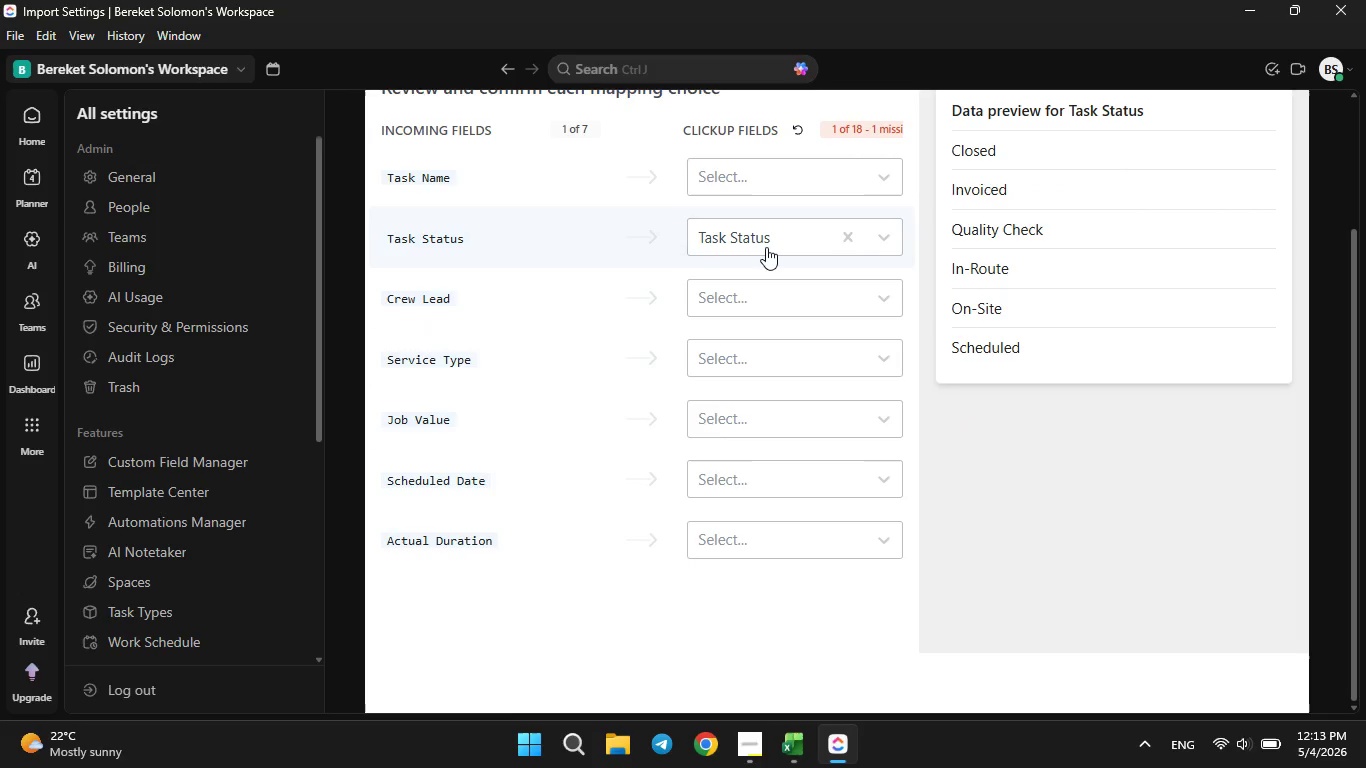 
left_click([786, 270])
 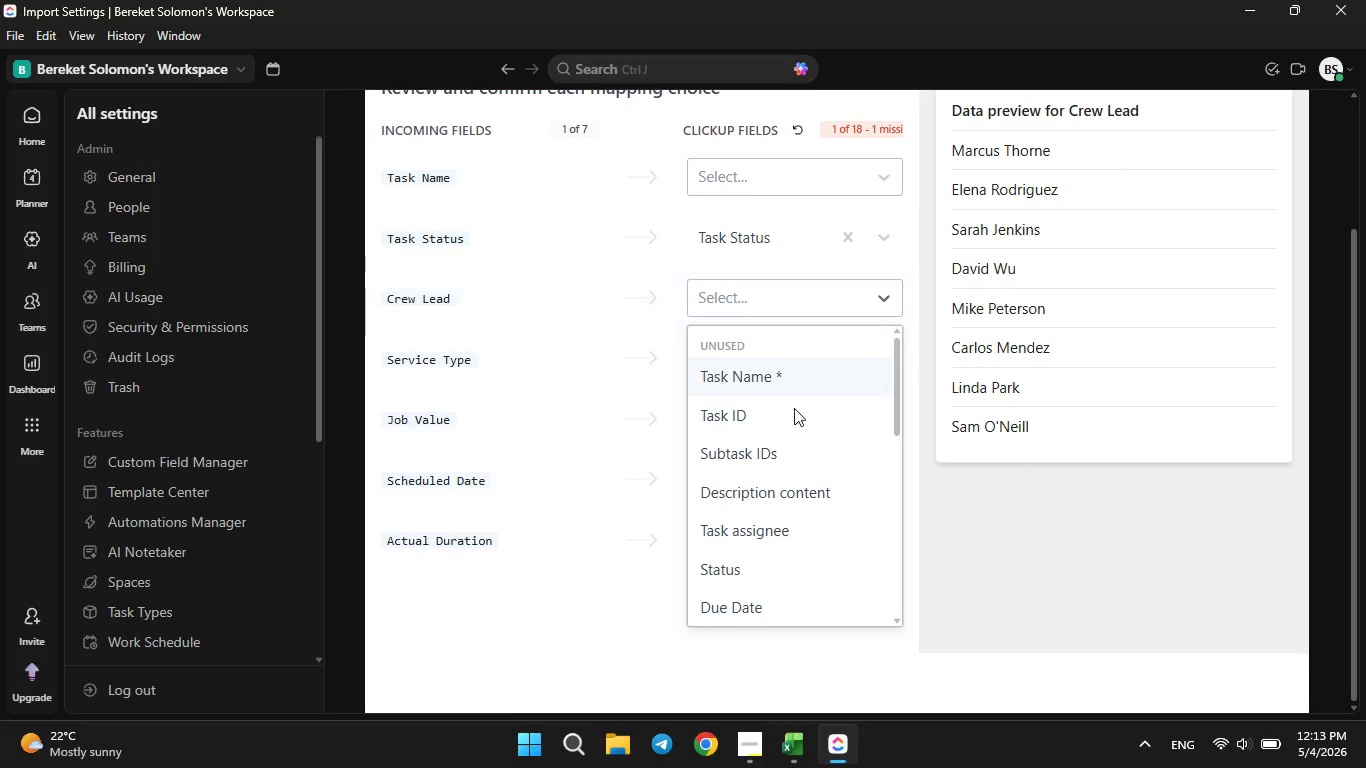 
scroll: coordinate [792, 454], scroll_direction: down, amount: 6.0
 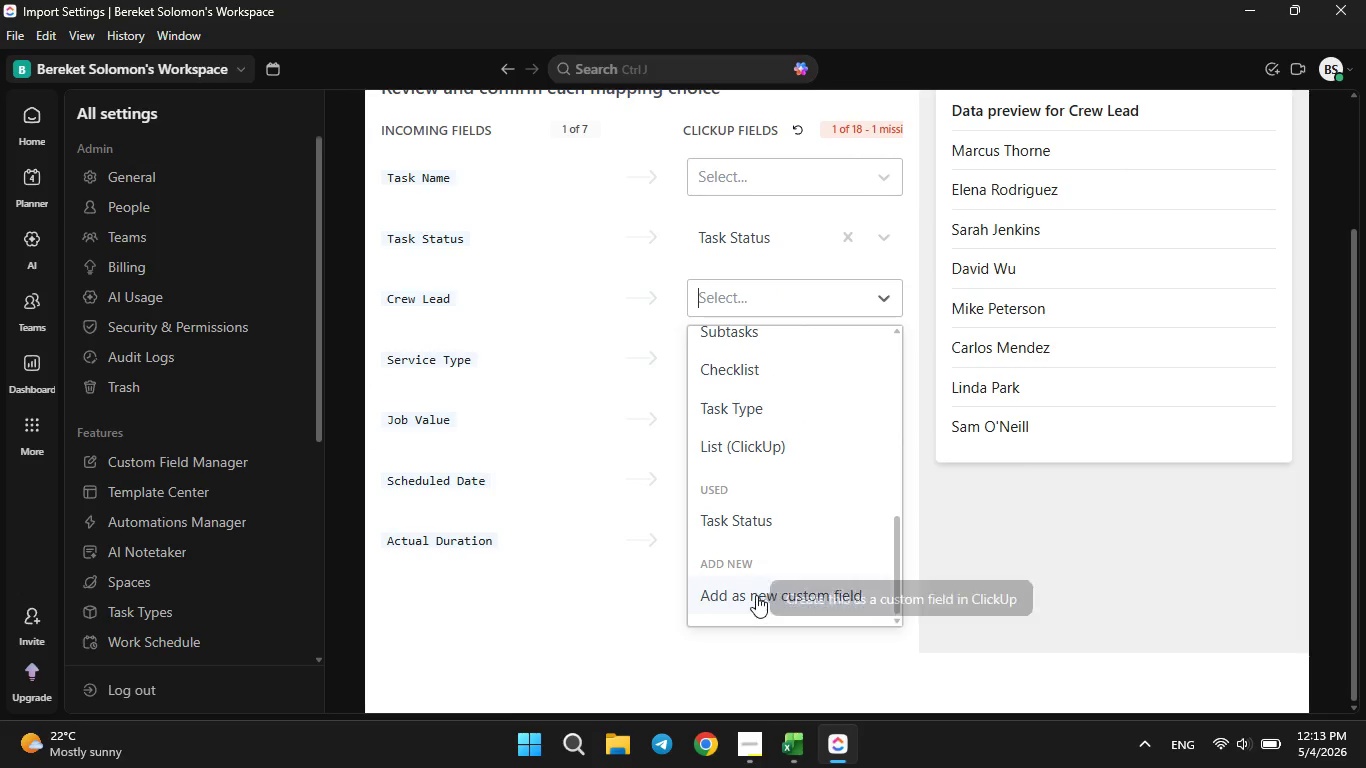 
left_click([755, 595])
 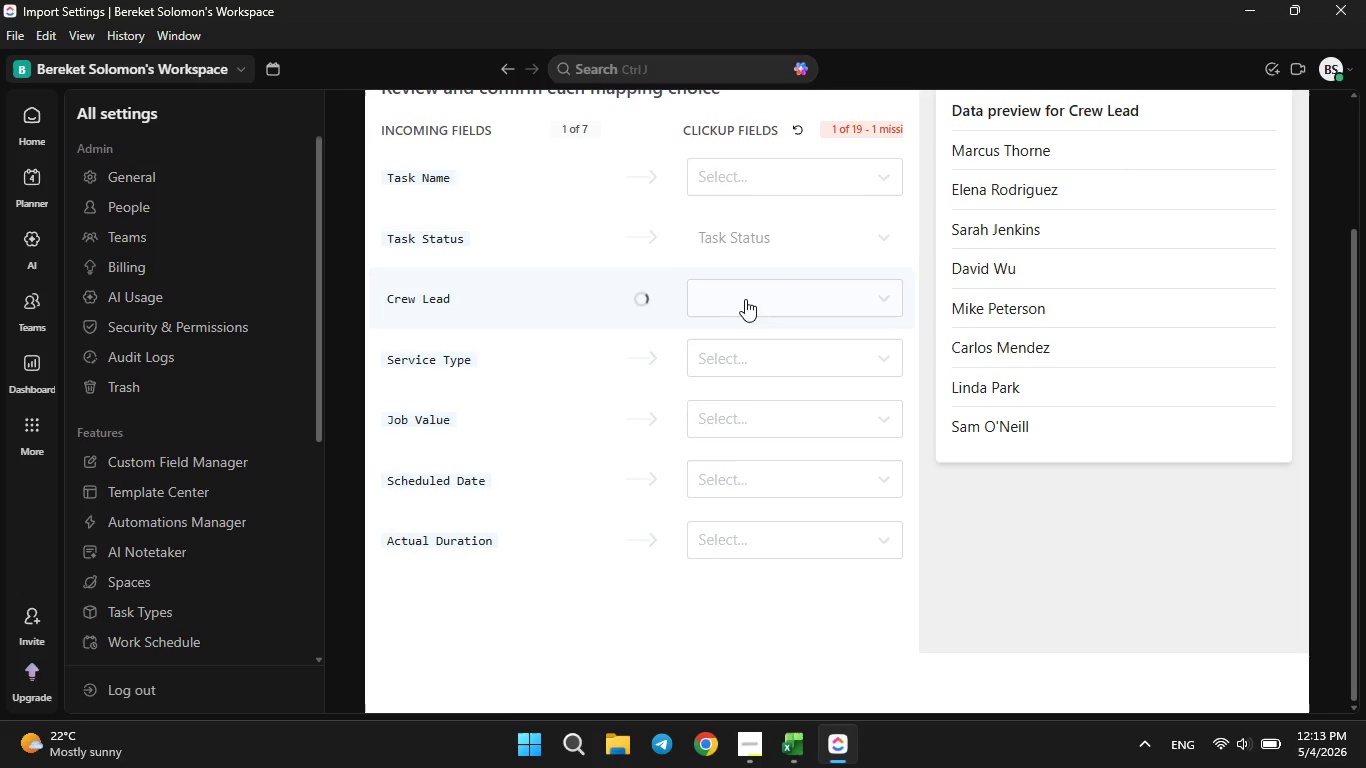 
left_click([723, 360])
 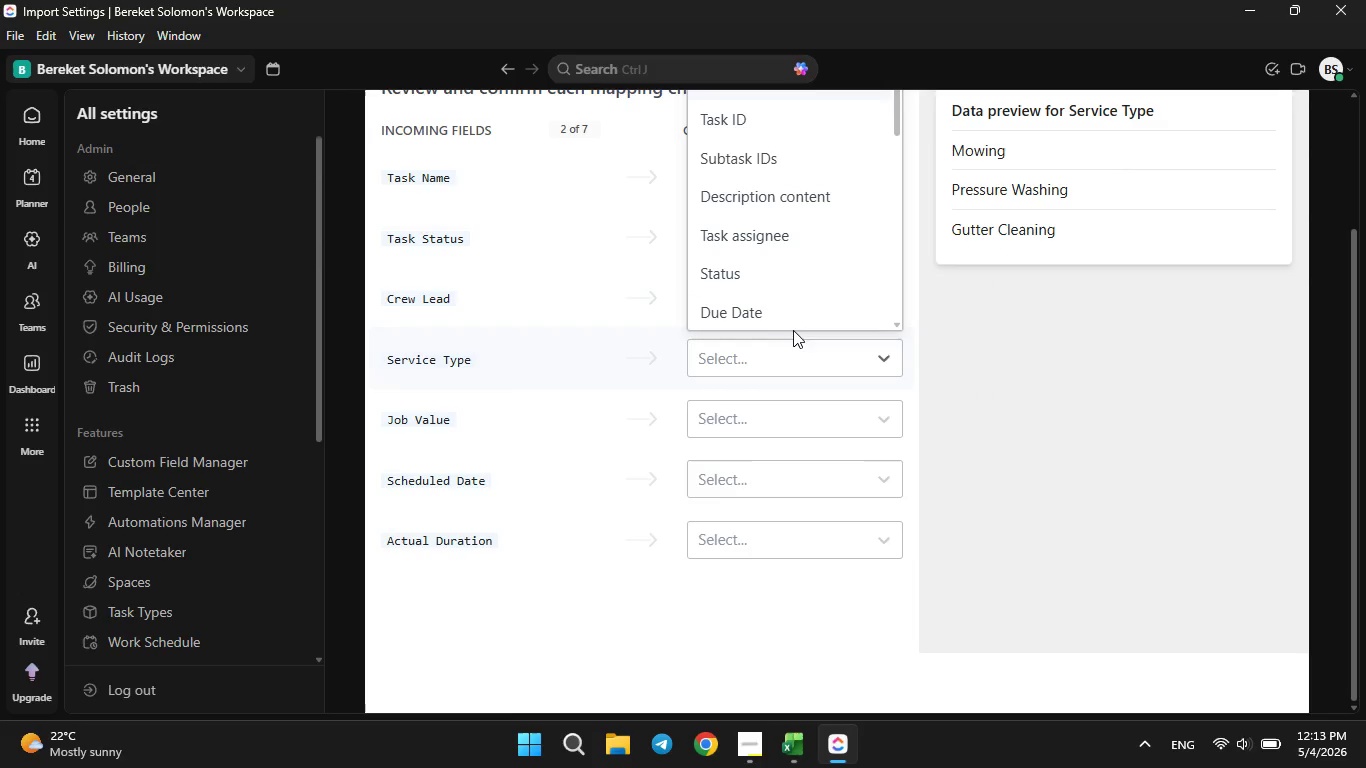 
scroll: coordinate [760, 270], scroll_direction: down, amount: 7.0
 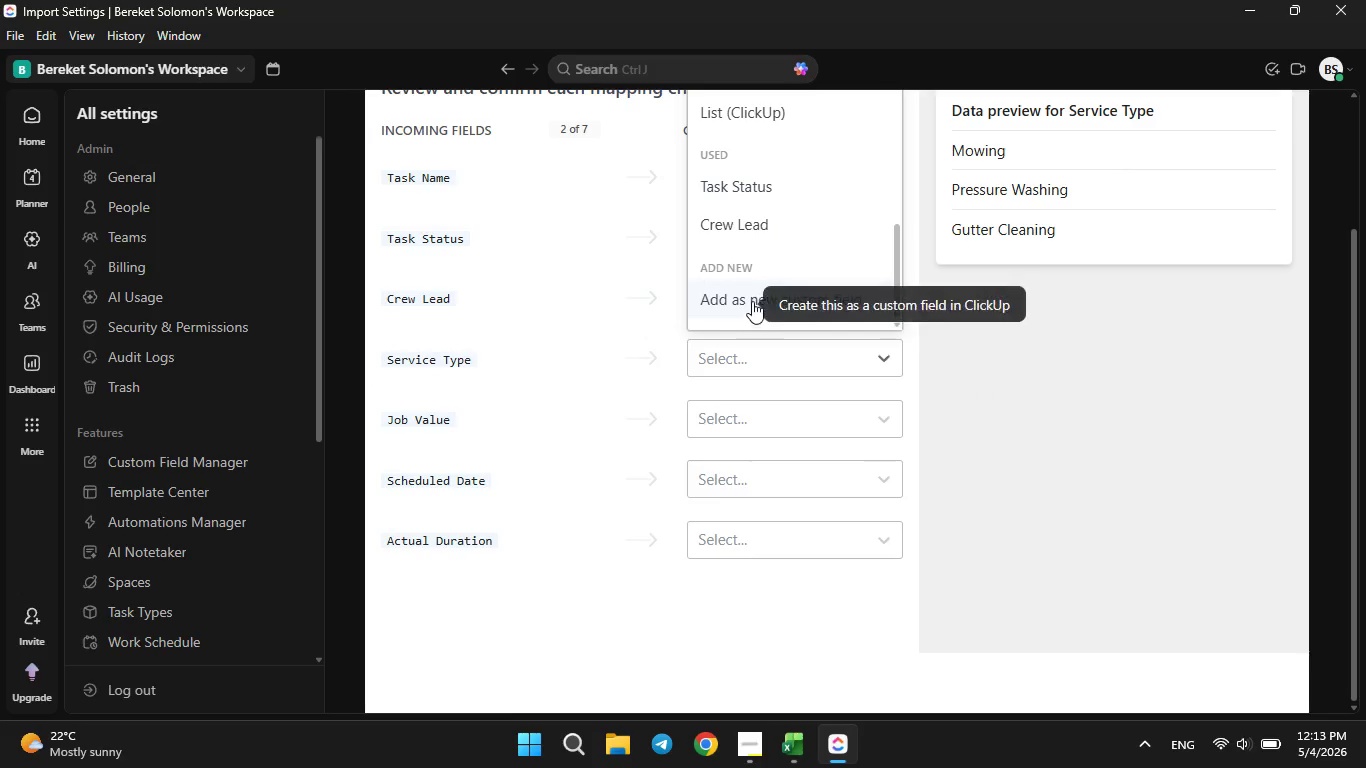 
left_click([751, 298])
 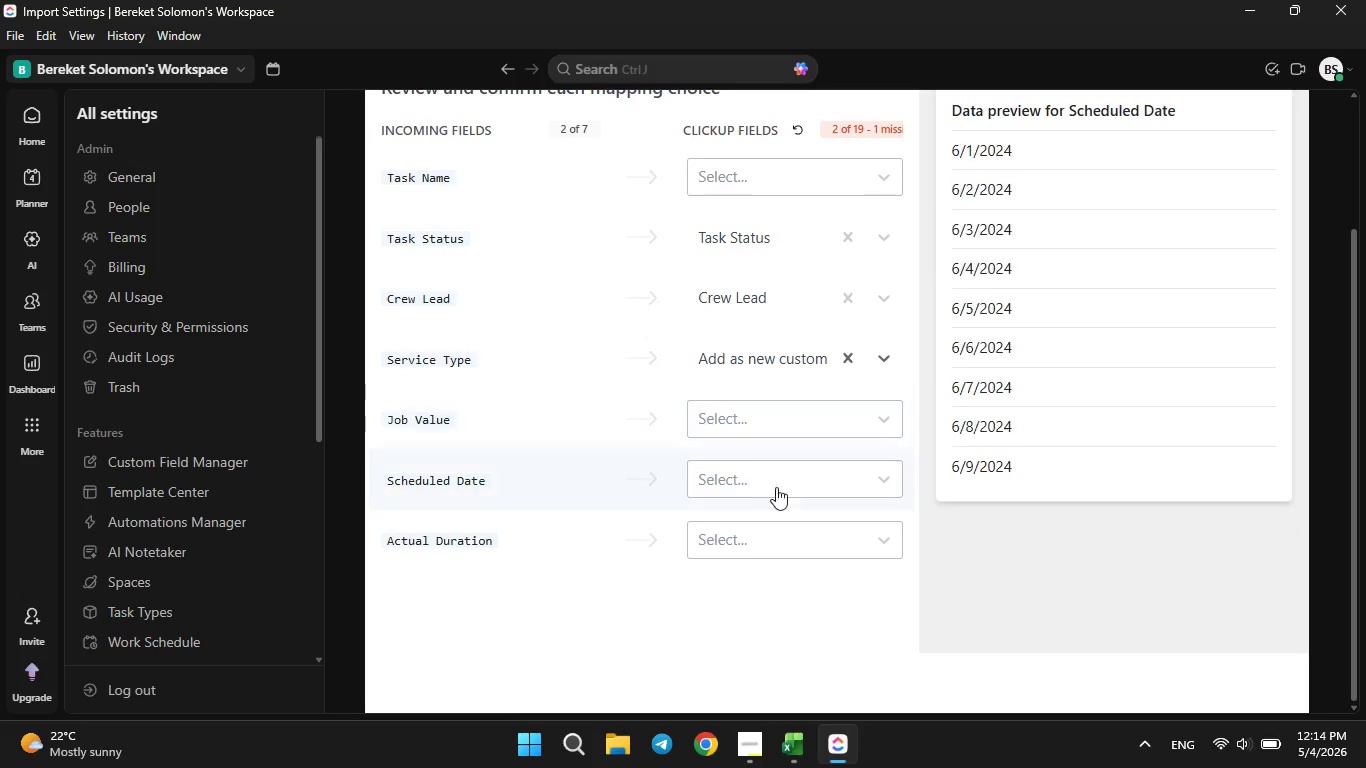 
mouse_move([741, 455])
 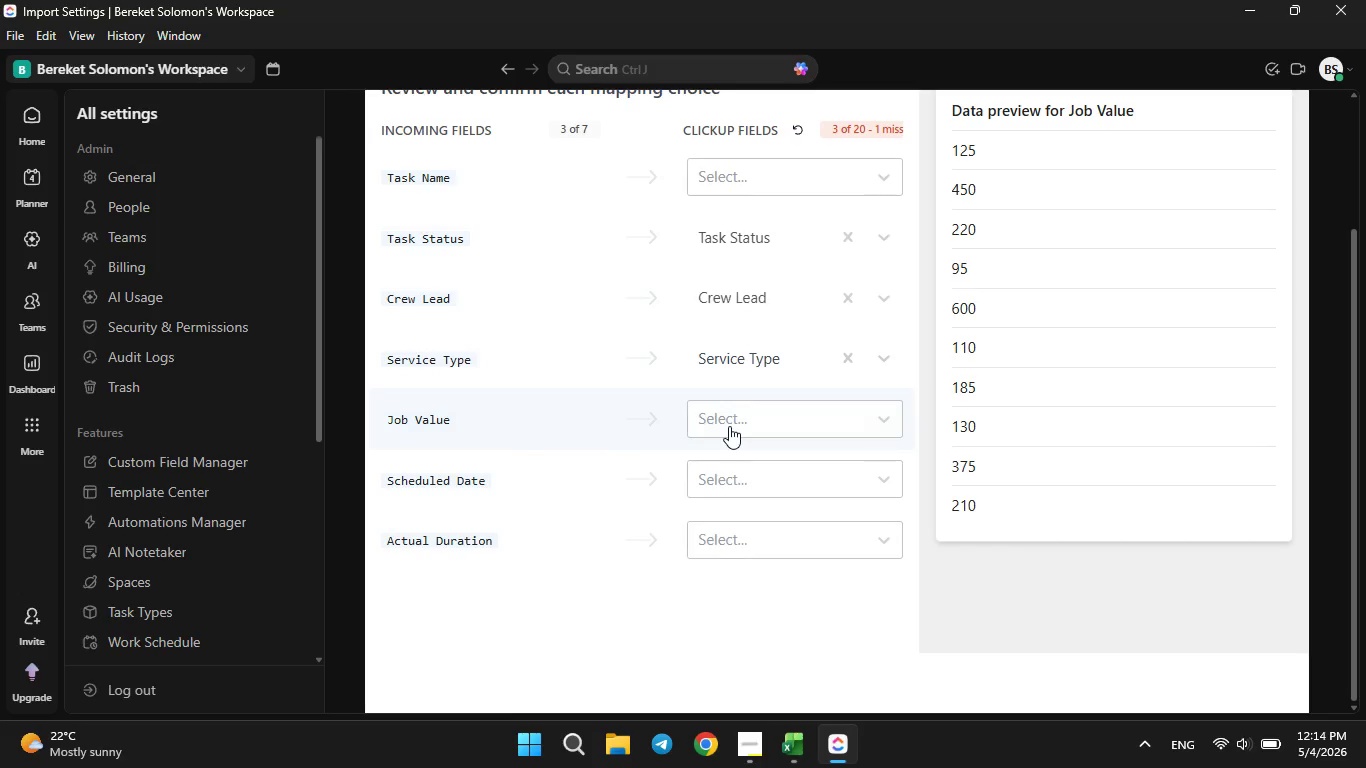 
left_click([729, 426])
 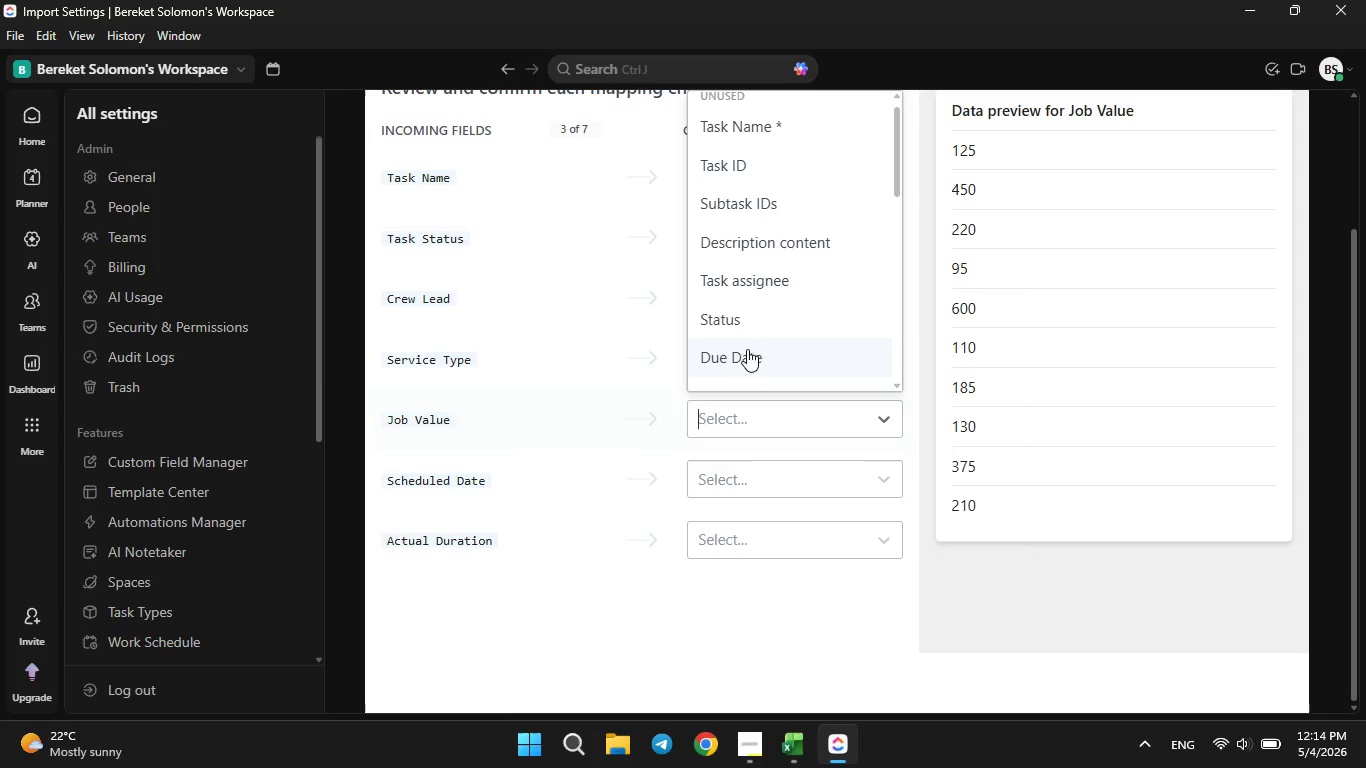 
scroll: coordinate [747, 341], scroll_direction: down, amount: 8.0
 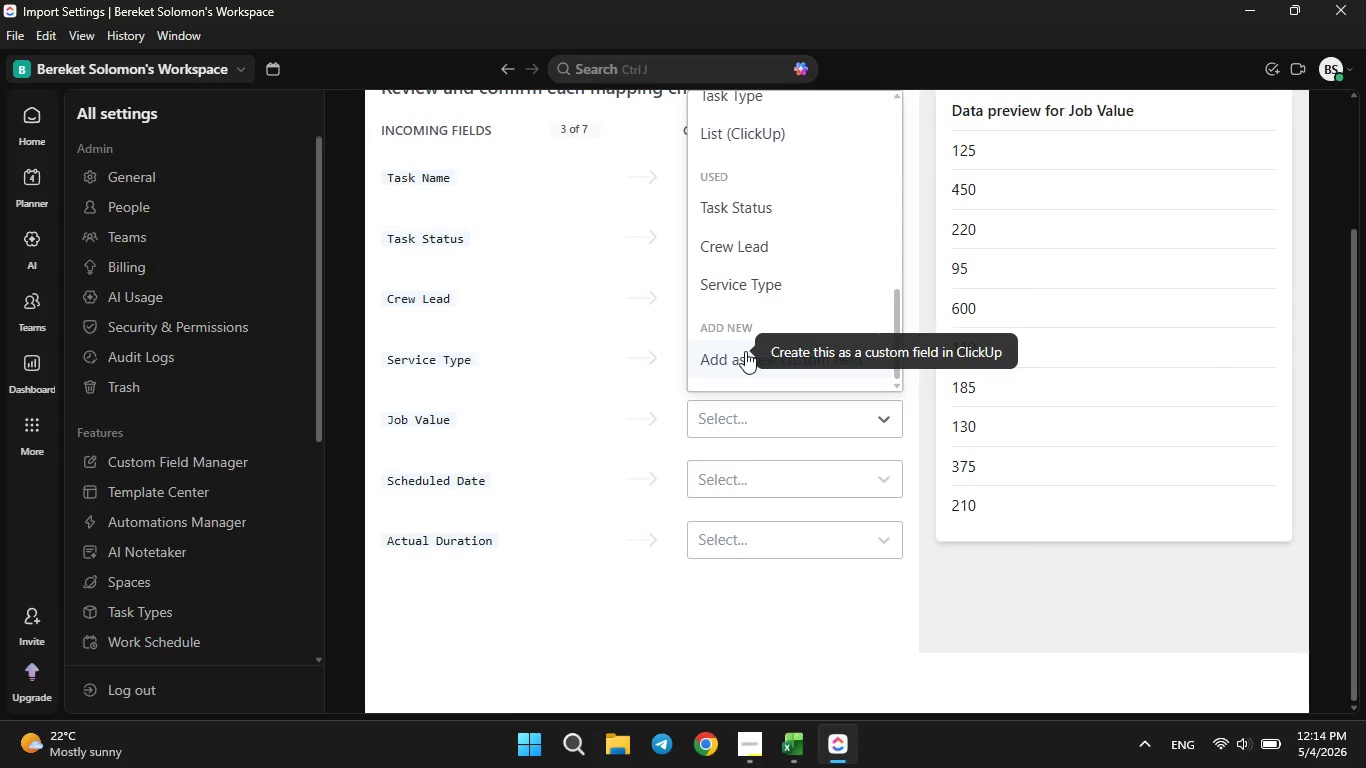 
left_click([745, 351])
 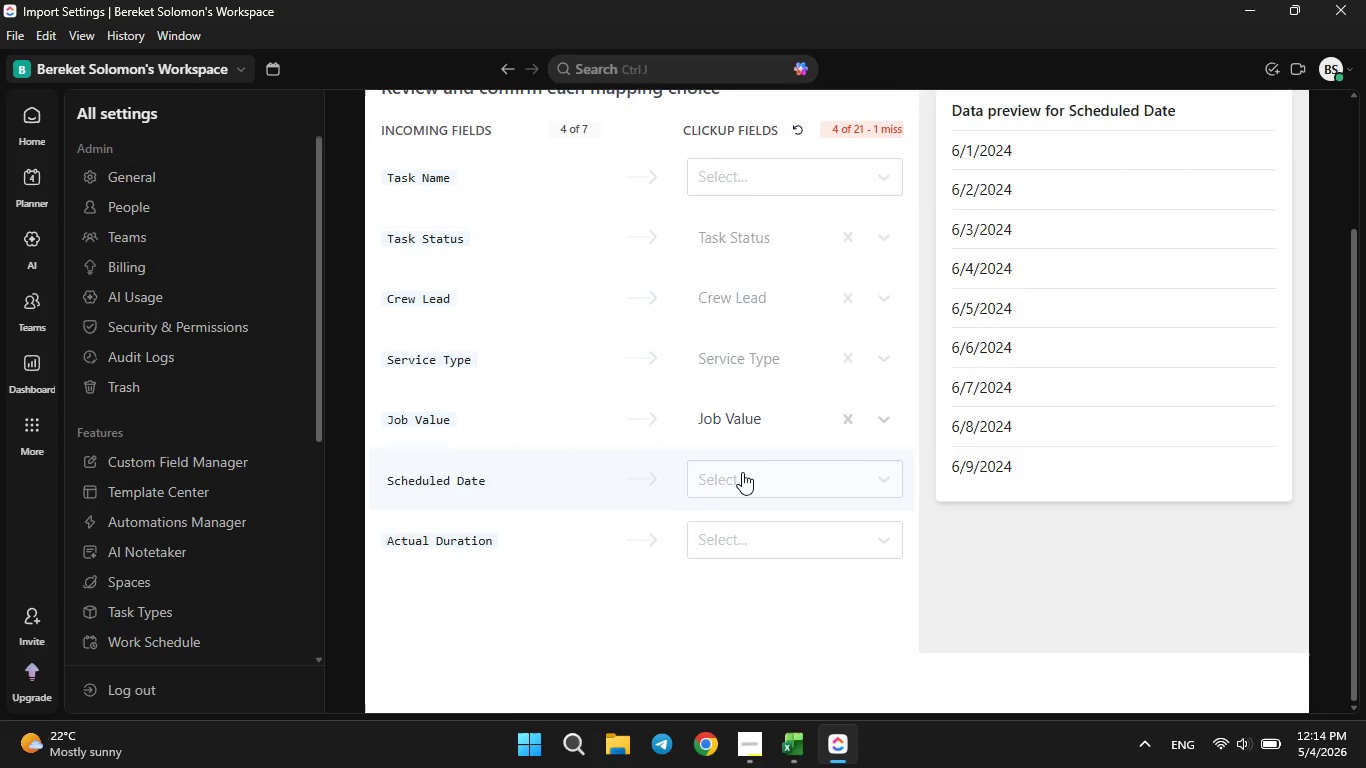 
left_click([742, 472])
 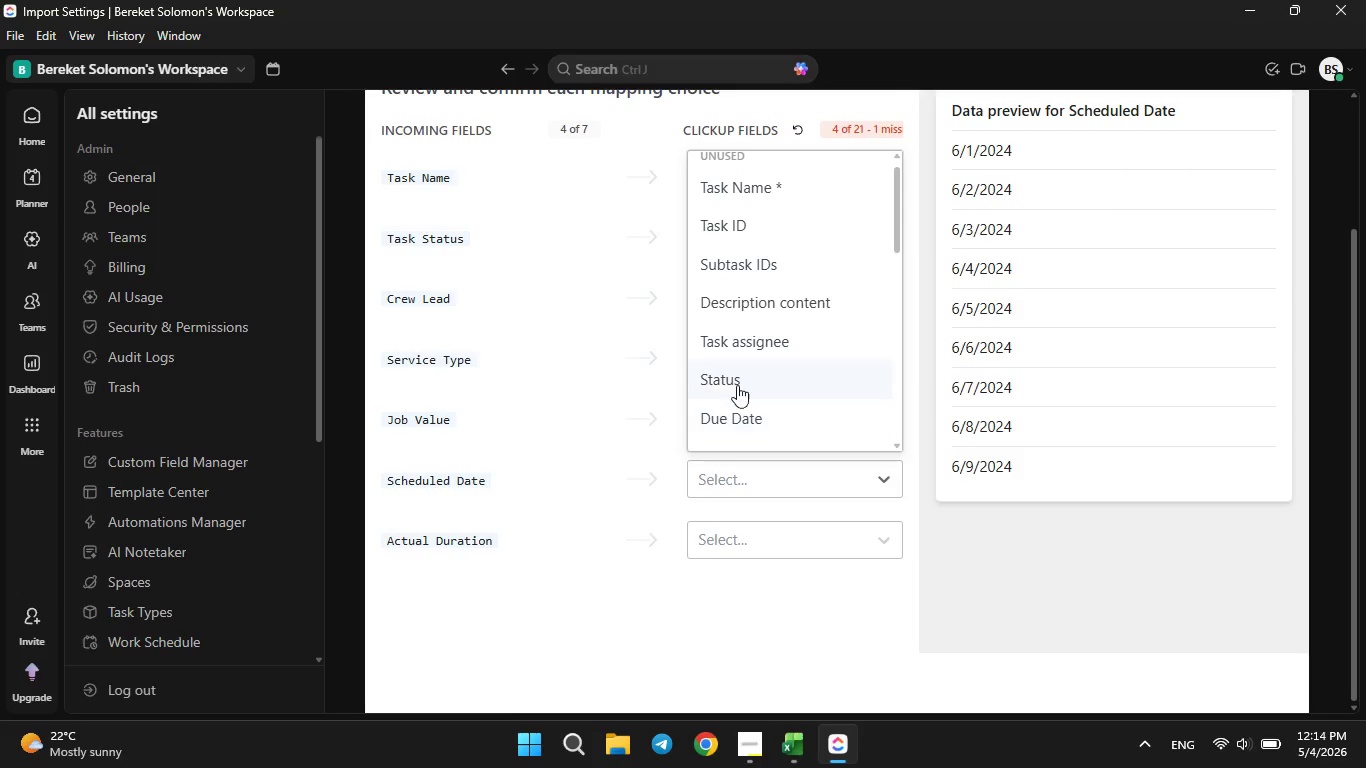 
scroll: coordinate [736, 380], scroll_direction: down, amount: 7.0
 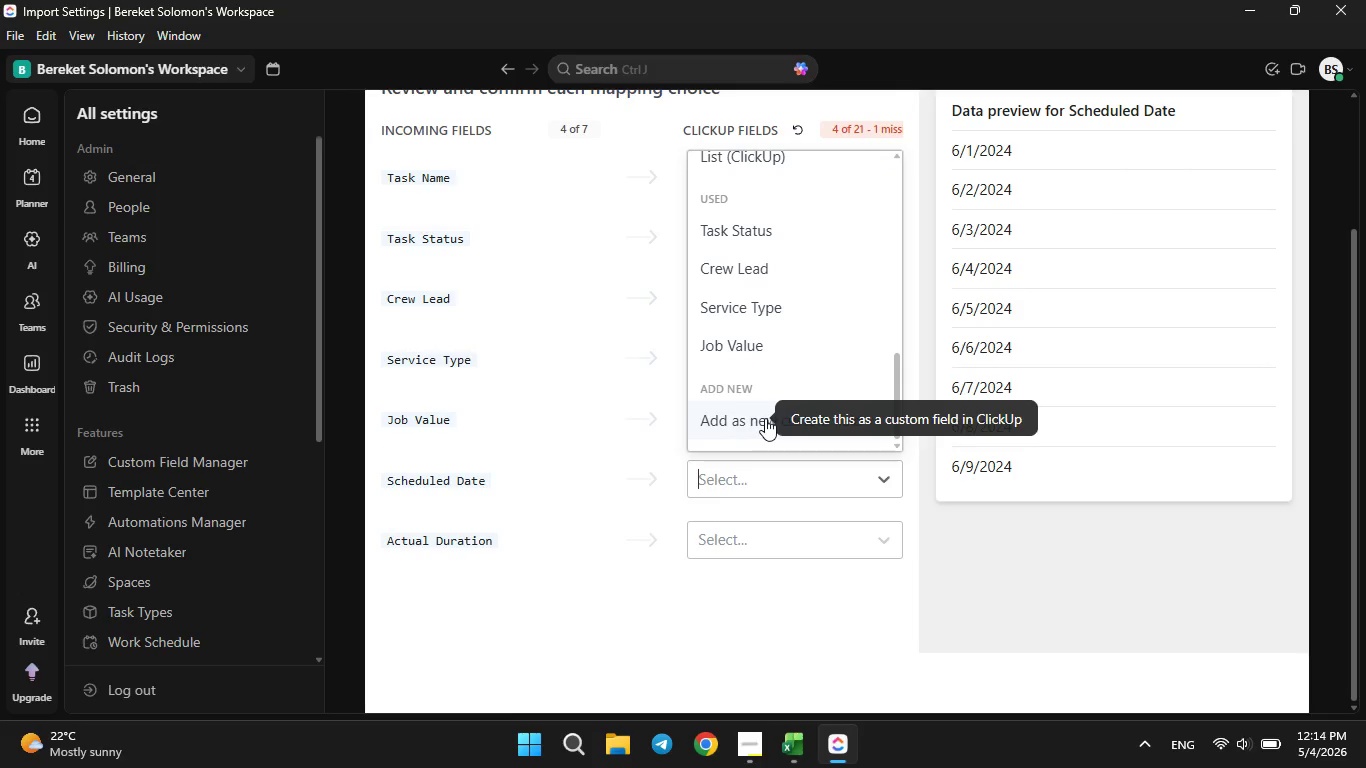 
left_click([763, 418])
 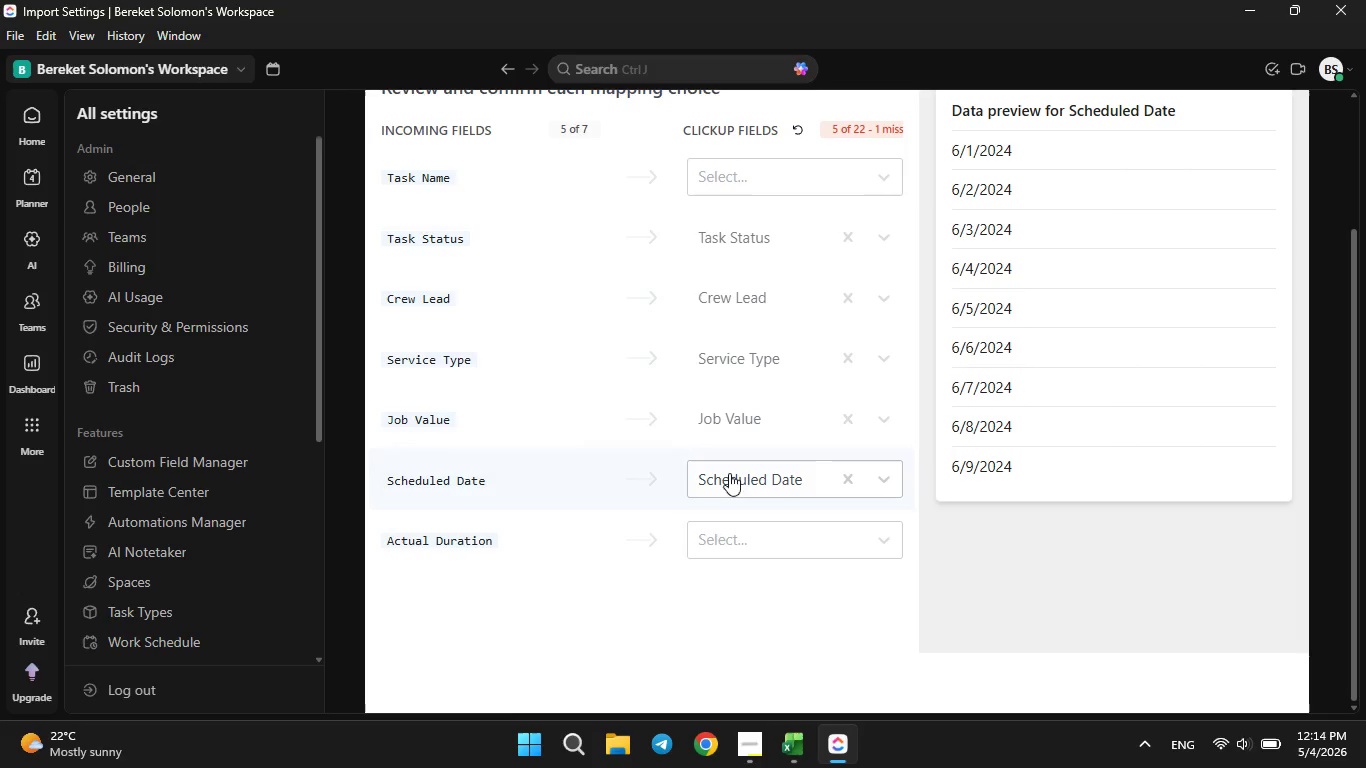 
left_click([760, 534])
 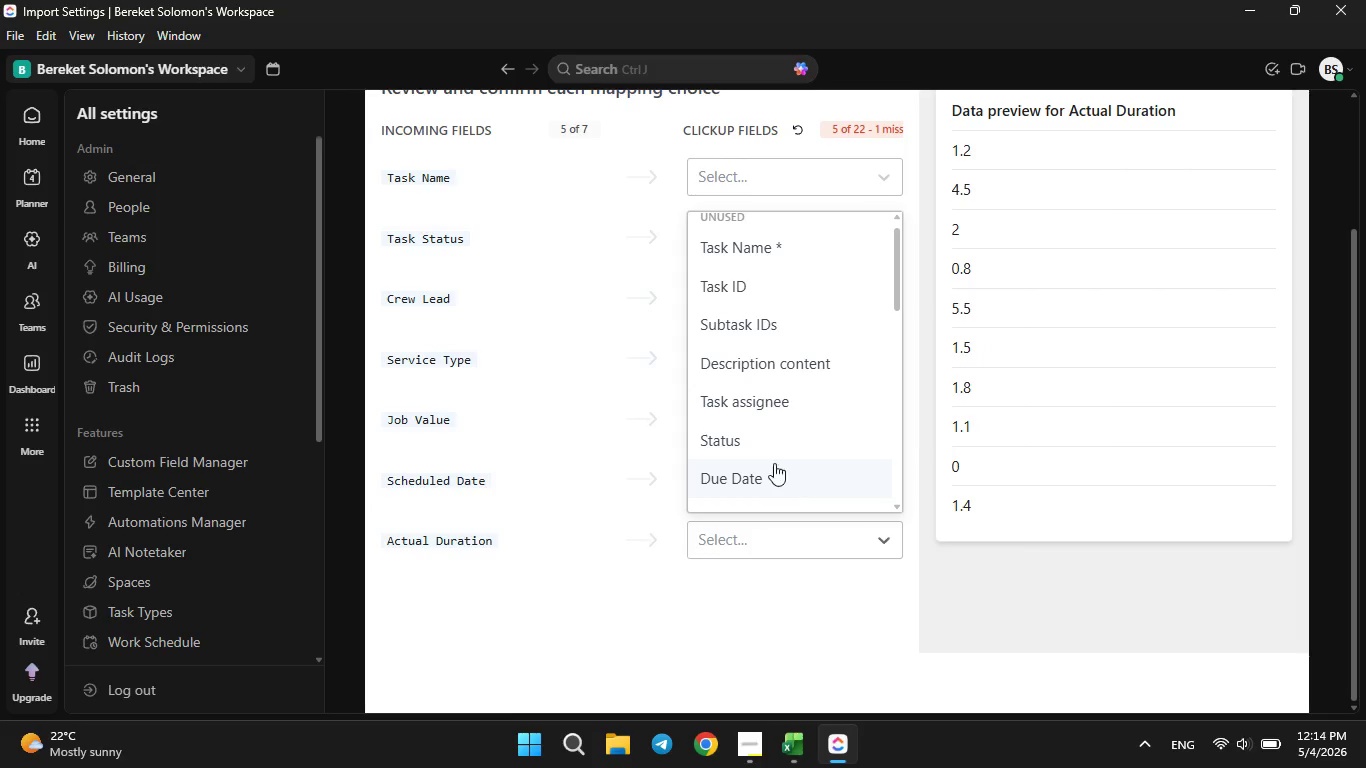 
scroll: coordinate [764, 449], scroll_direction: down, amount: 7.0
 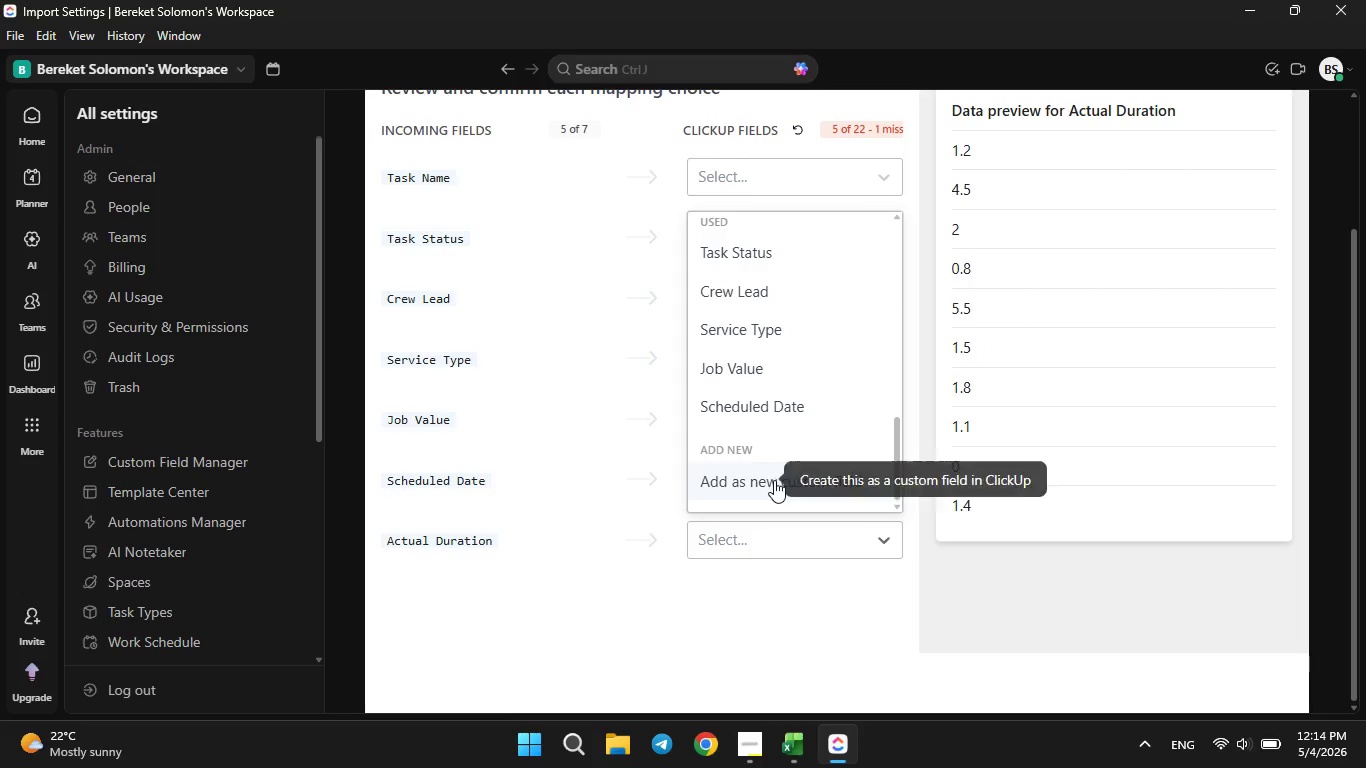 
left_click([774, 480])
 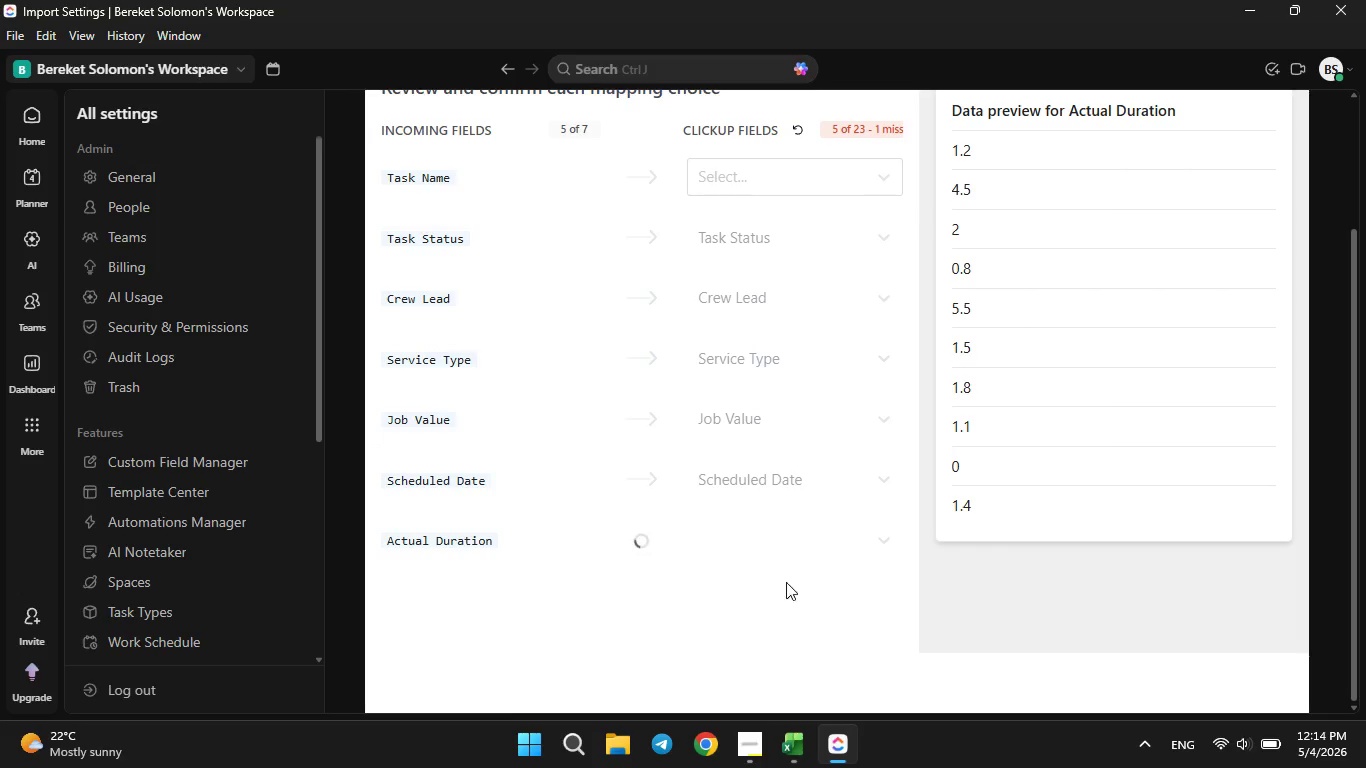 
scroll: coordinate [727, 562], scroll_direction: up, amount: 1.0
 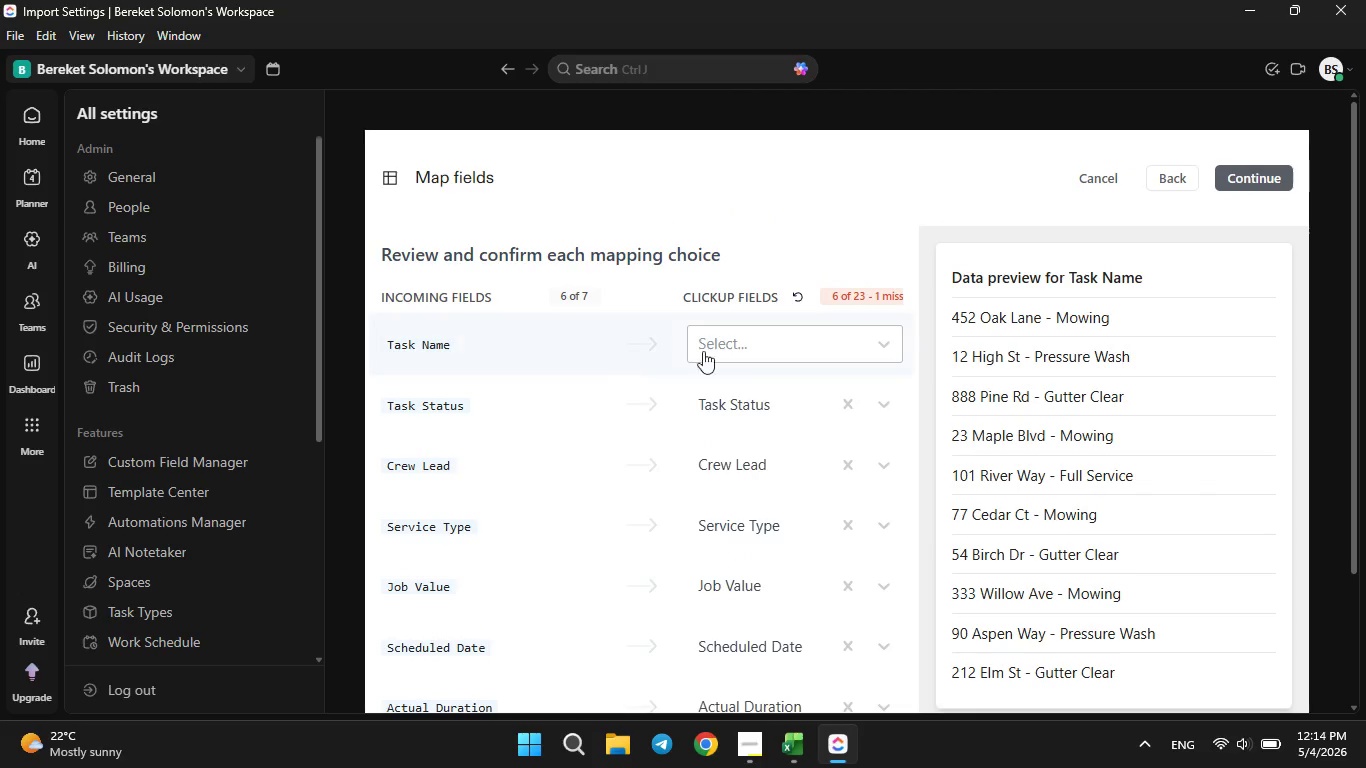 
left_click([728, 349])
 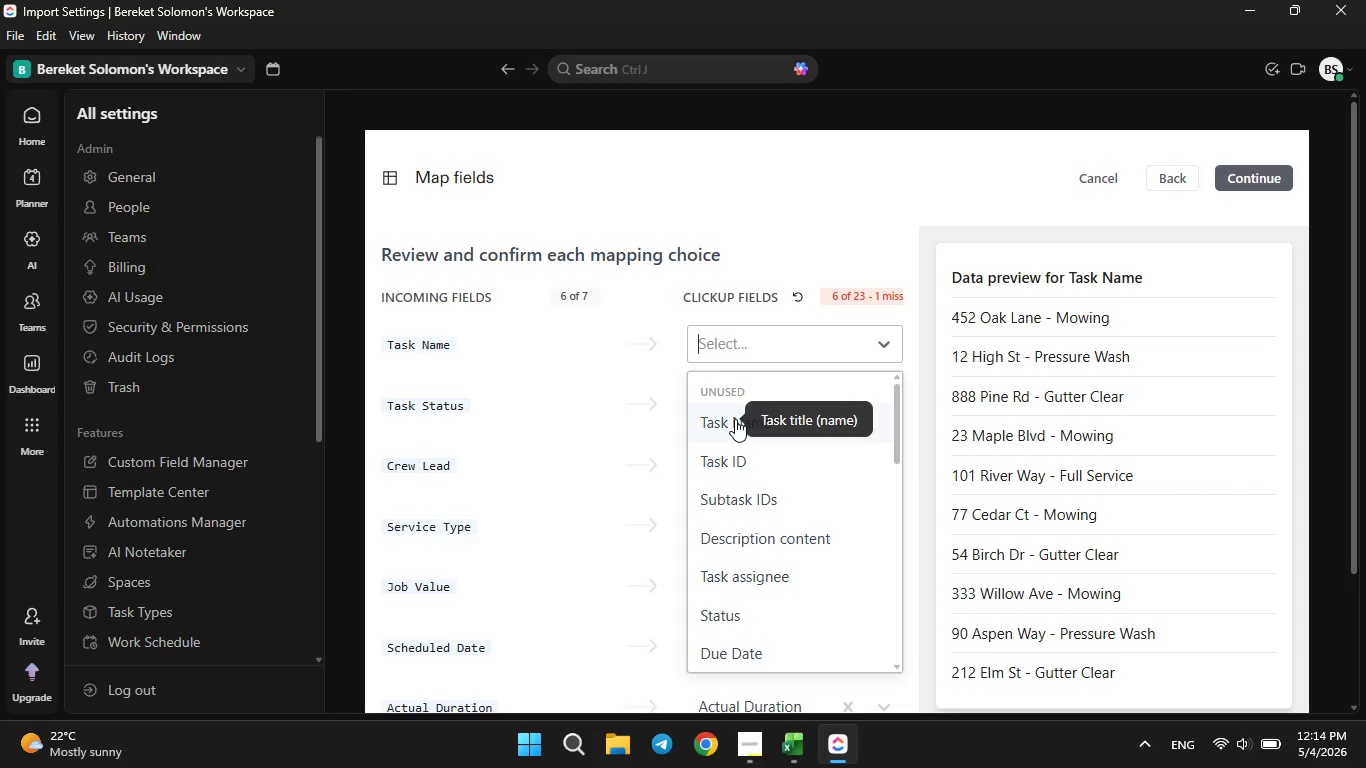 
scroll: coordinate [735, 419], scroll_direction: down, amount: 2.0
 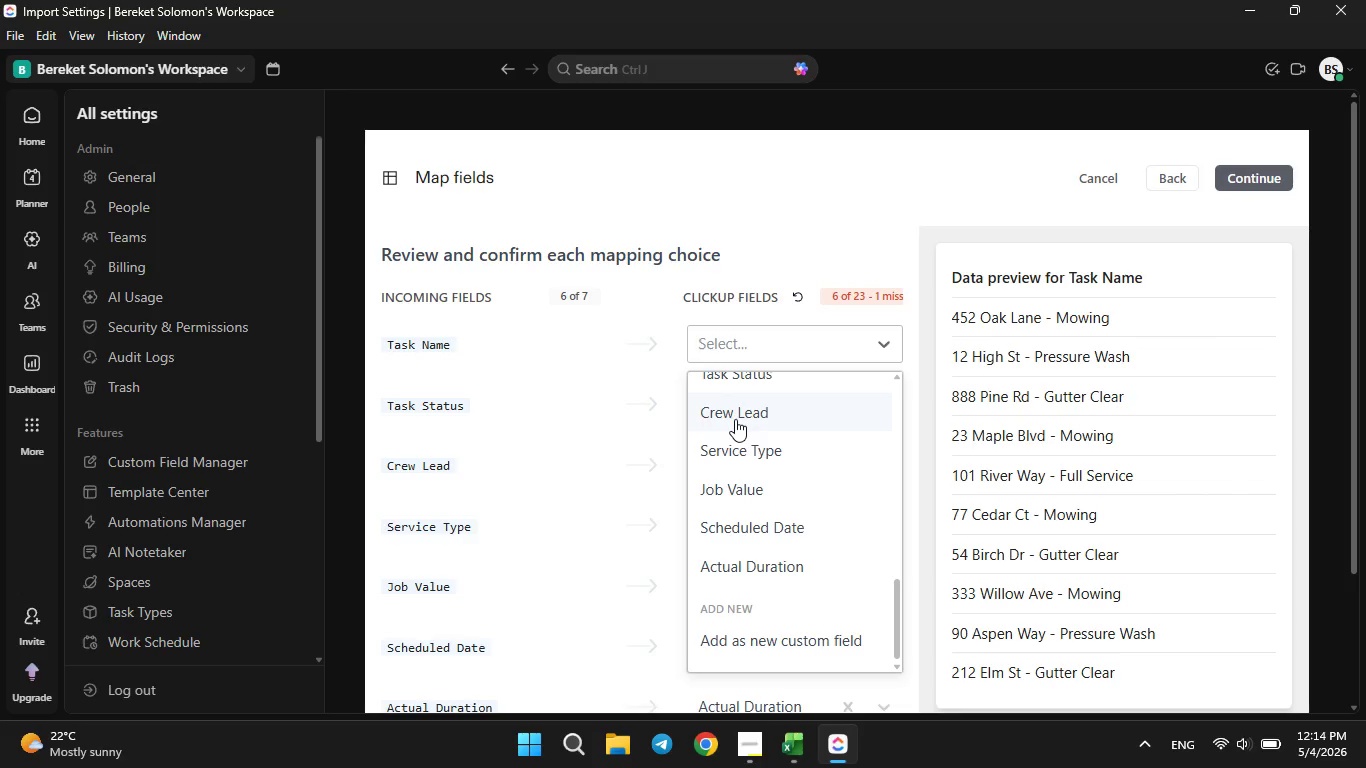 
scroll: coordinate [735, 419], scroll_direction: up, amount: 3.0
 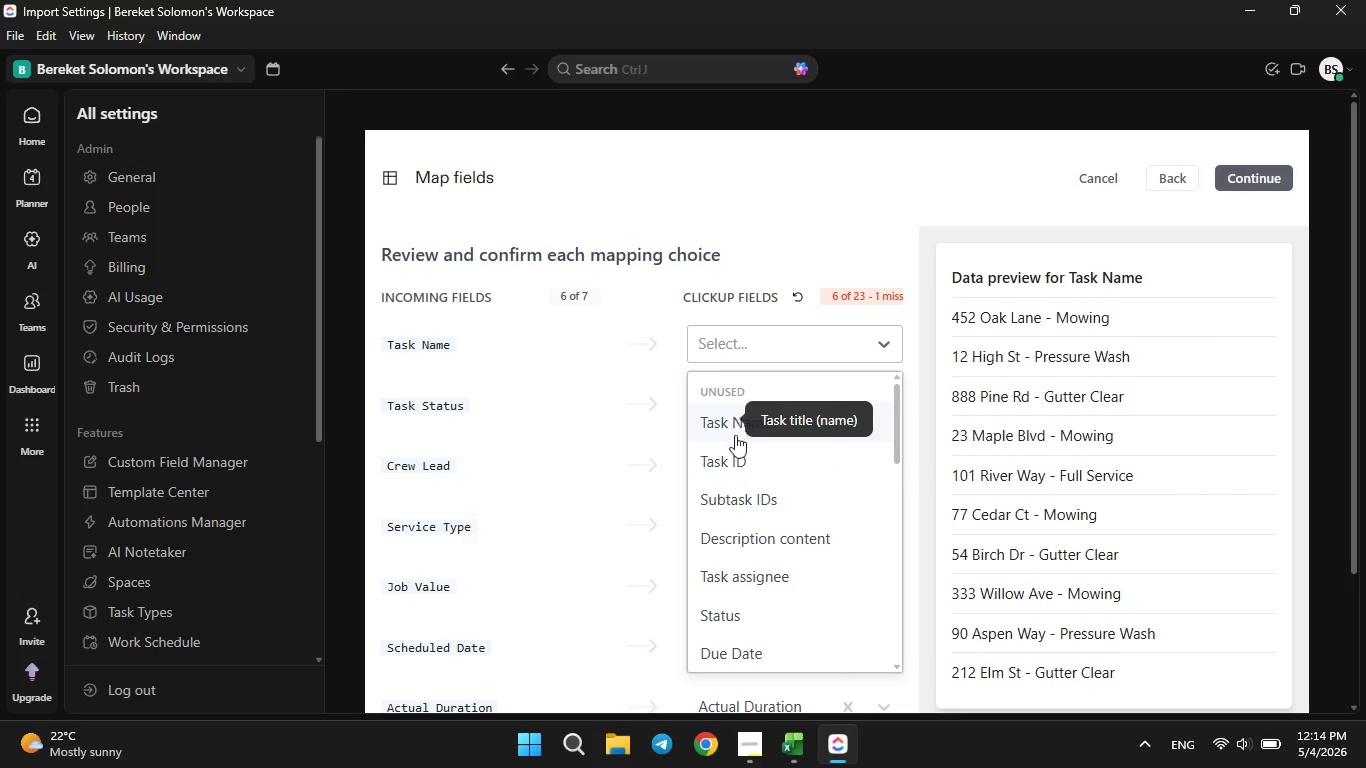 
left_click([744, 427])
 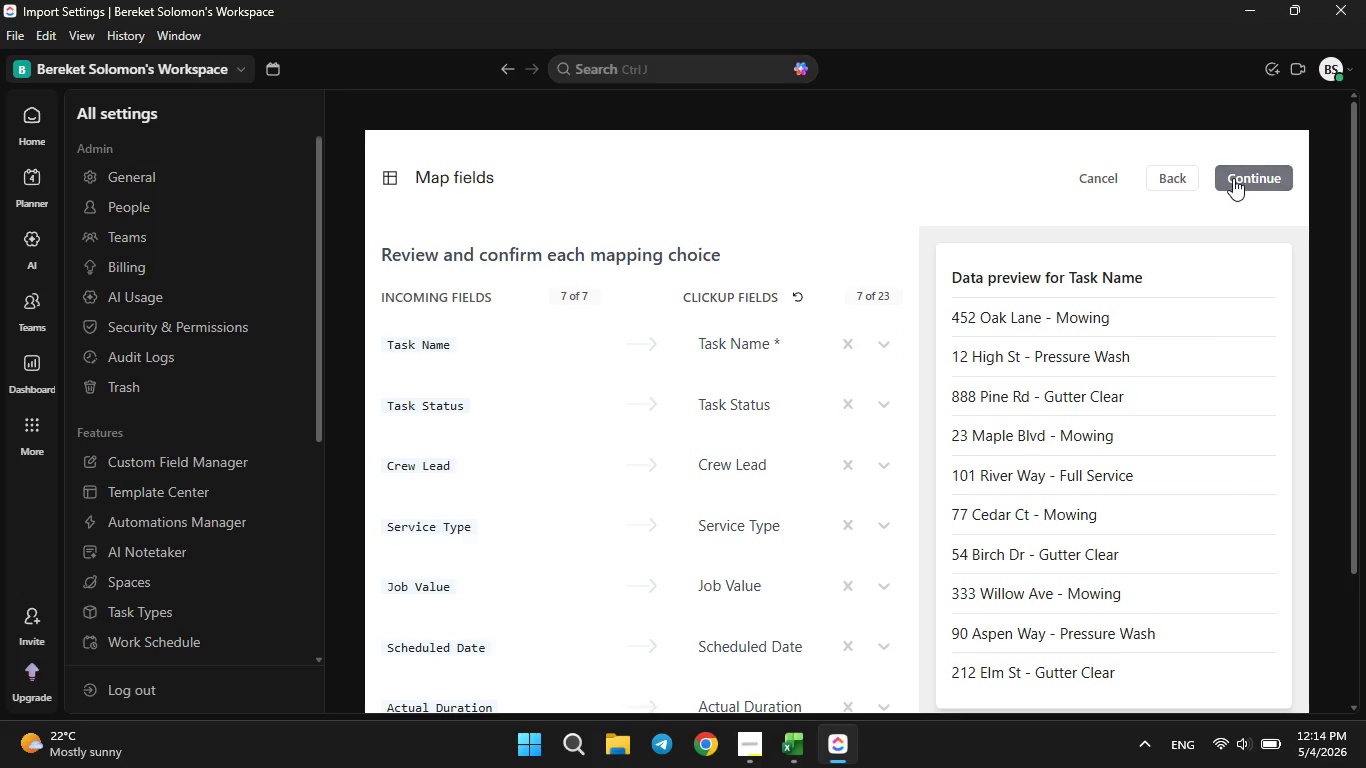 
wait(6.0)
 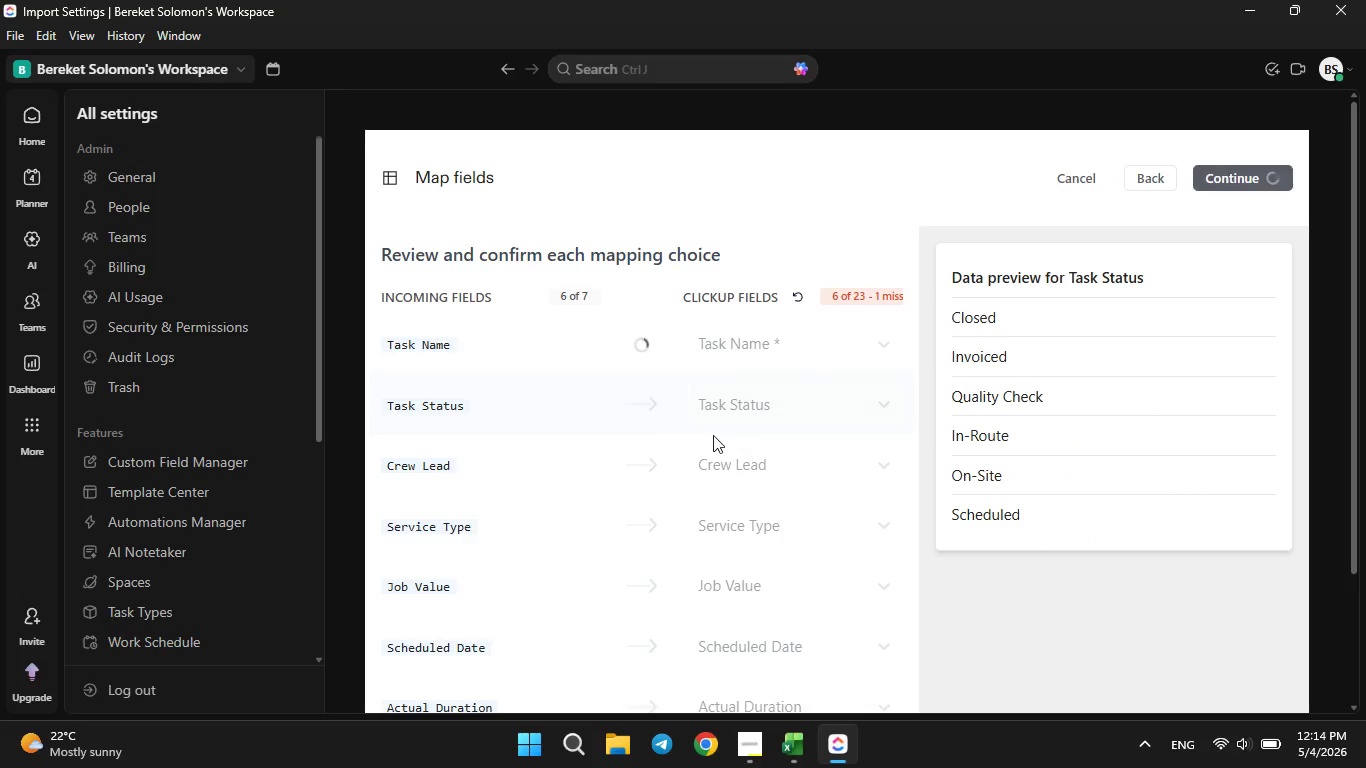 
scroll: coordinate [1003, 417], scroll_direction: none, amount: 0.0
 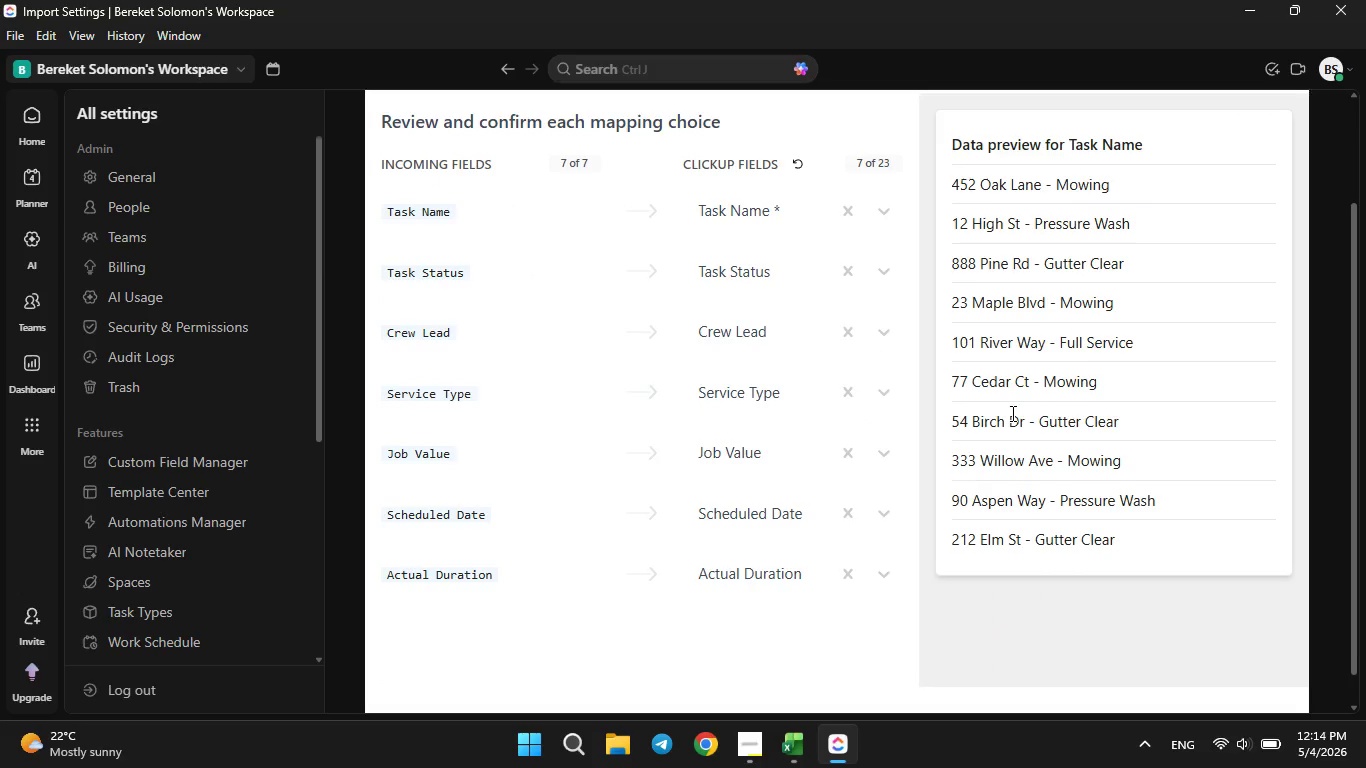 
scroll: coordinate [1015, 406], scroll_direction: up, amount: 2.0
 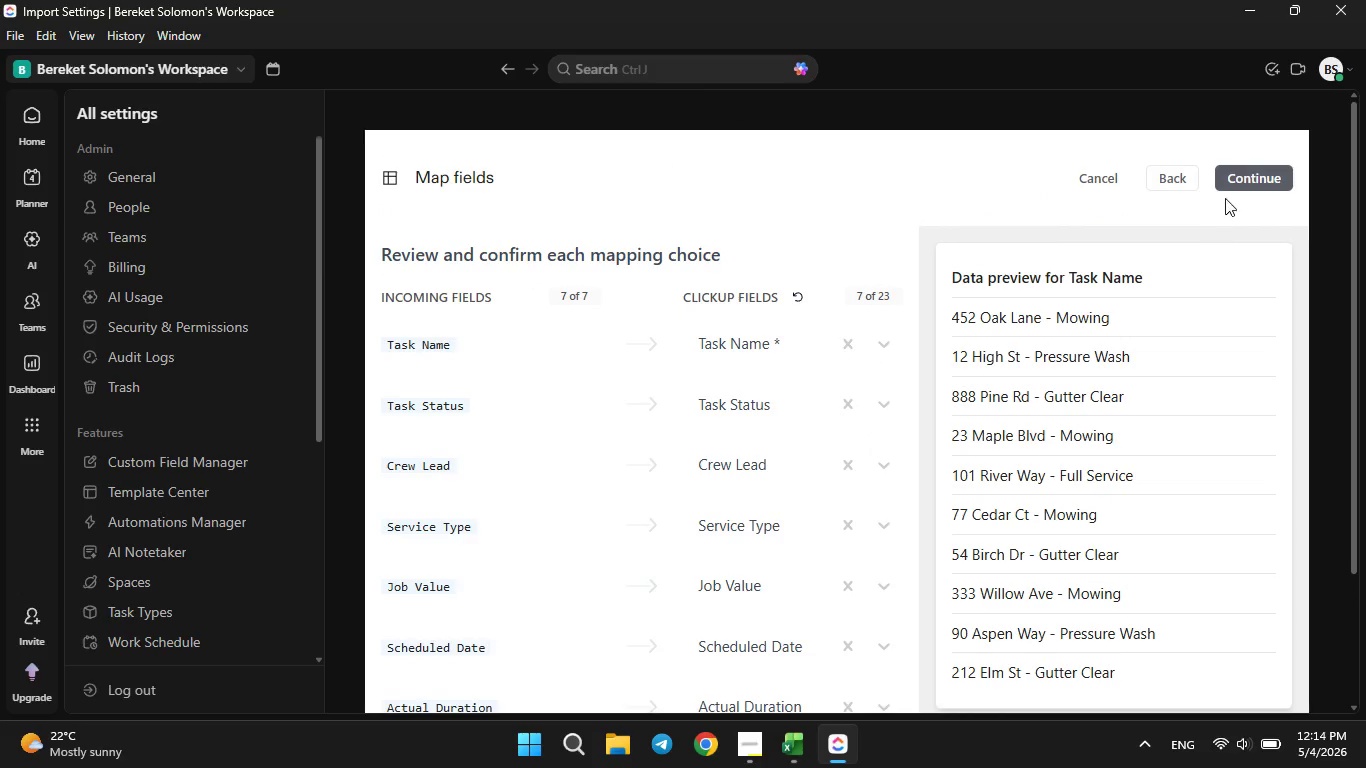 
mouse_move([1214, 198])
 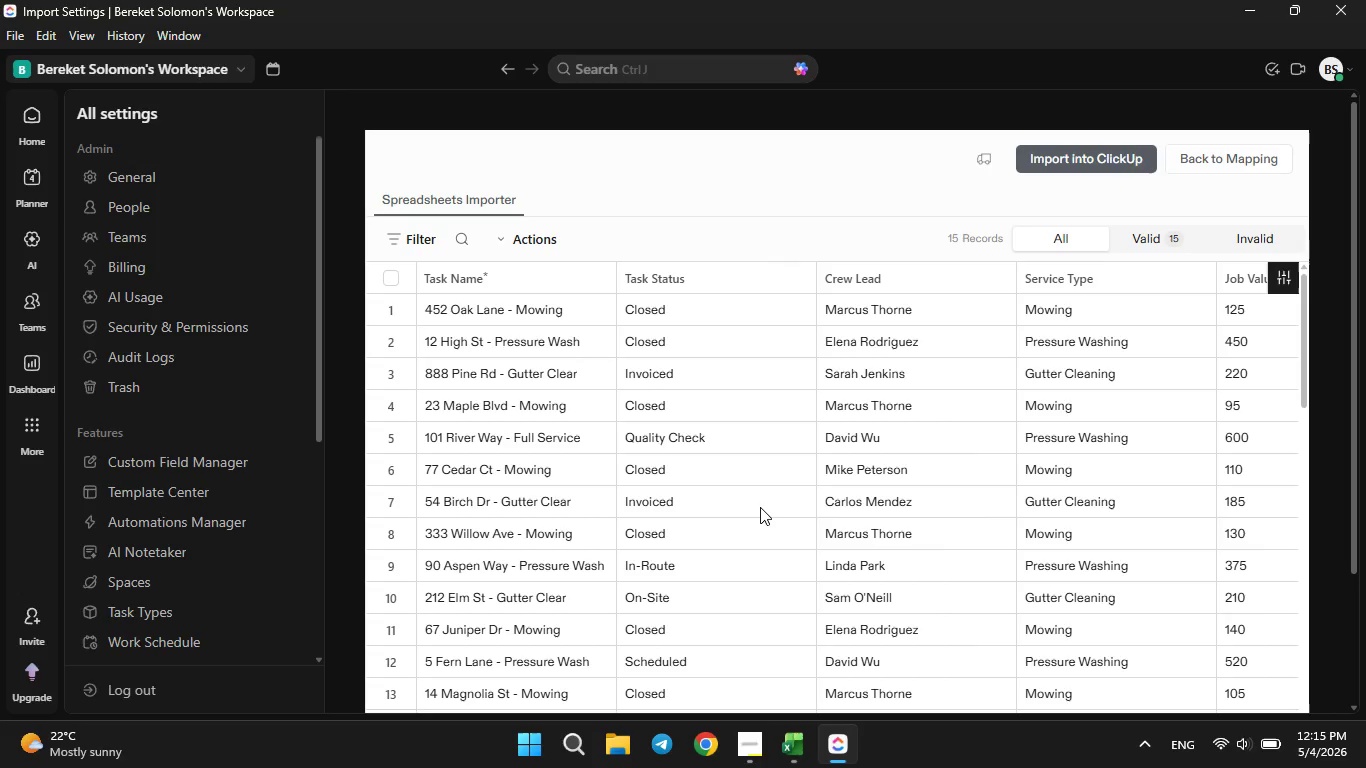 
wait(25.03)
 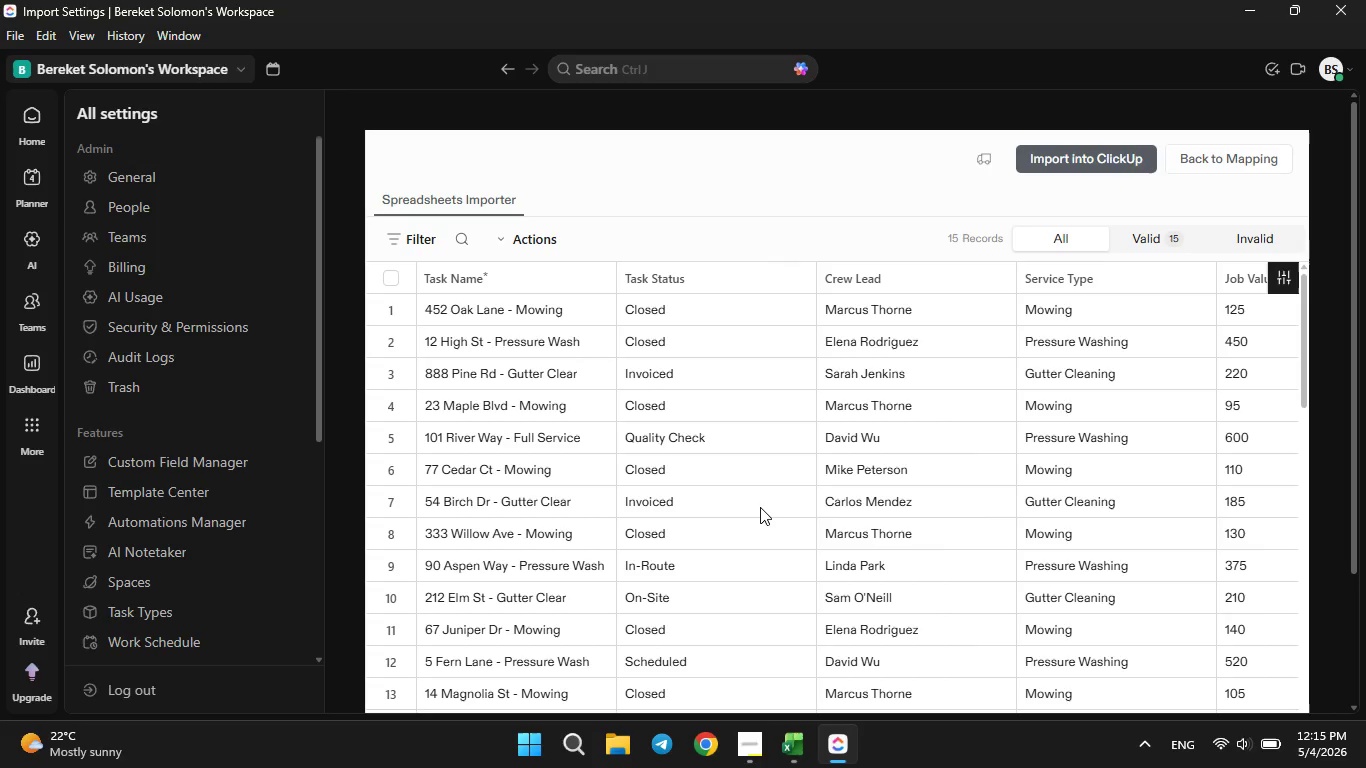 
left_click([695, 308])
 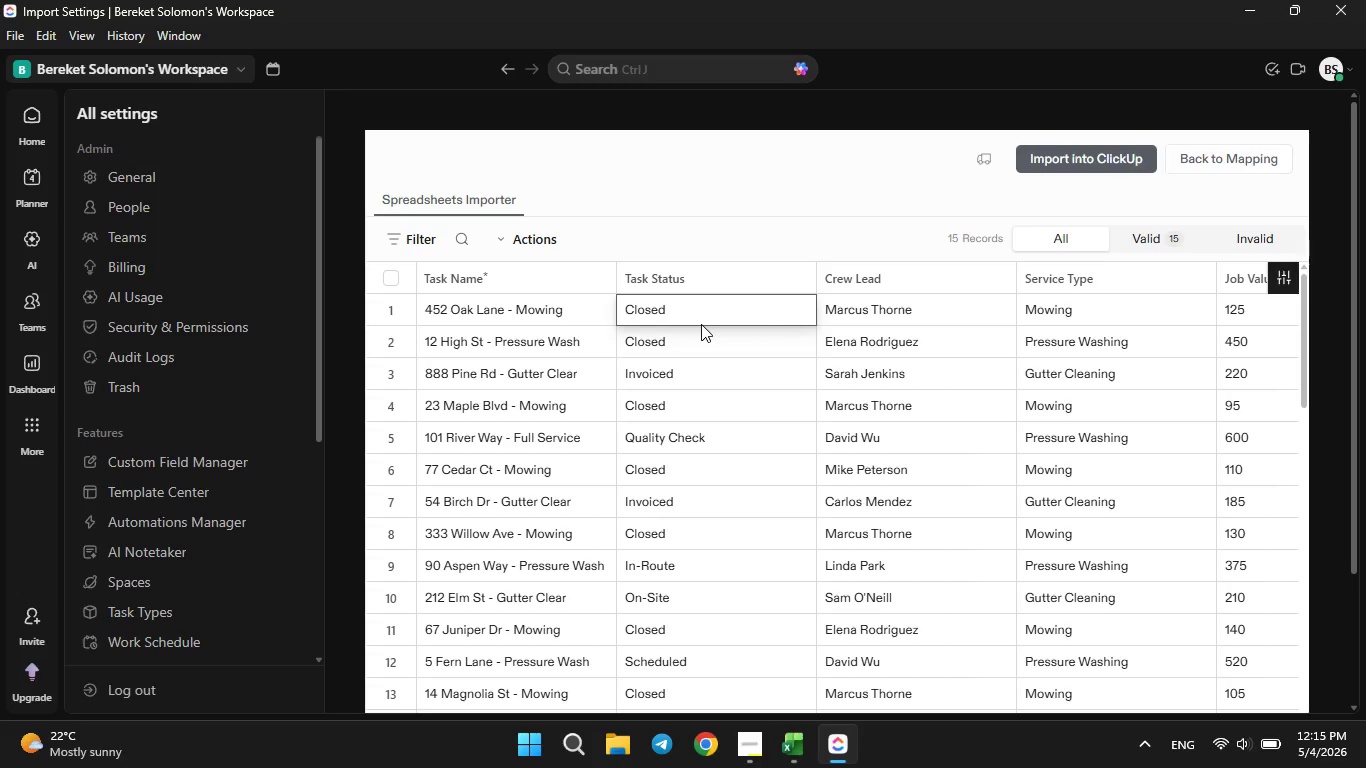 
key(ArrowRight)
 